 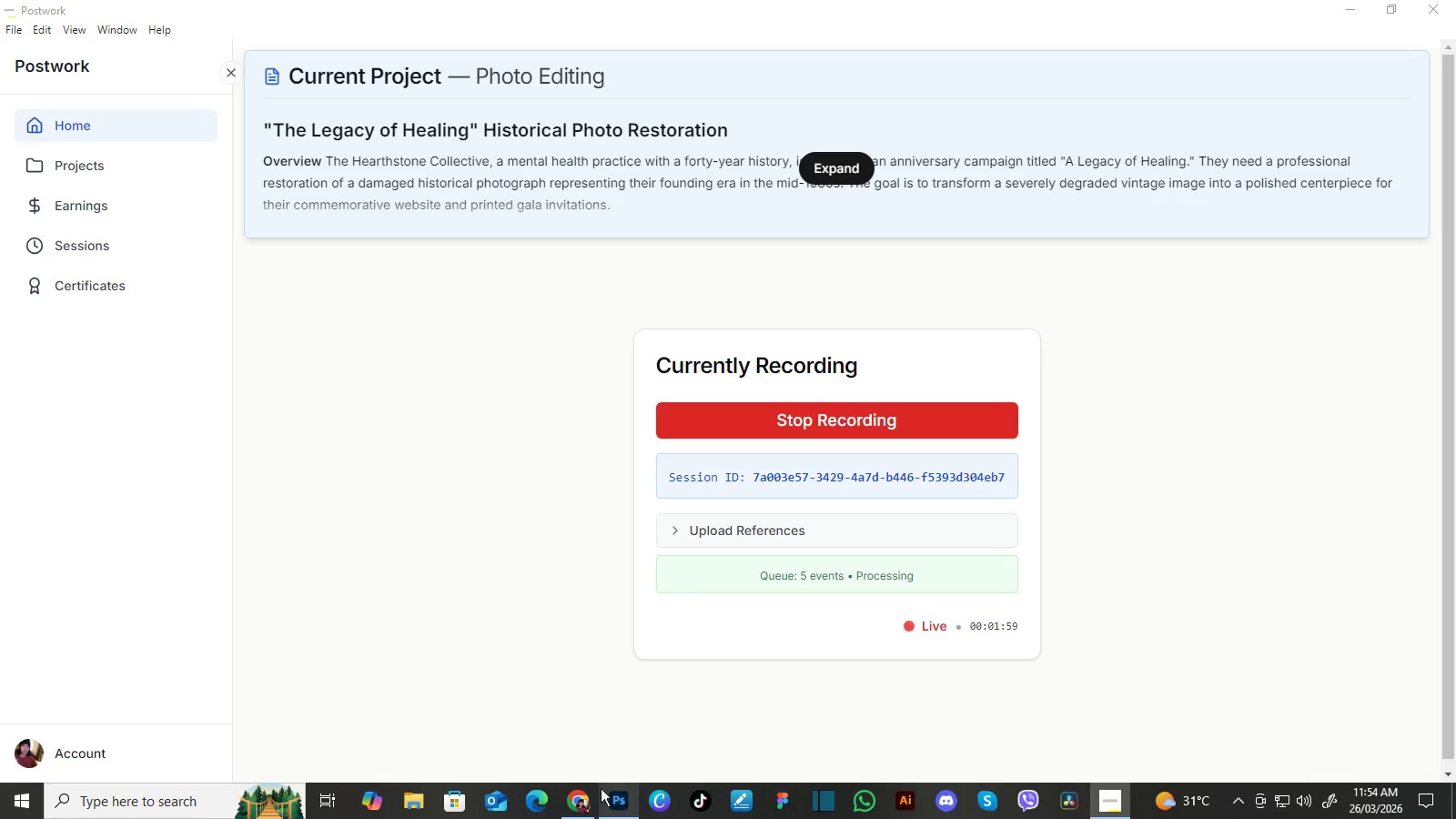 
left_click([581, 805])
 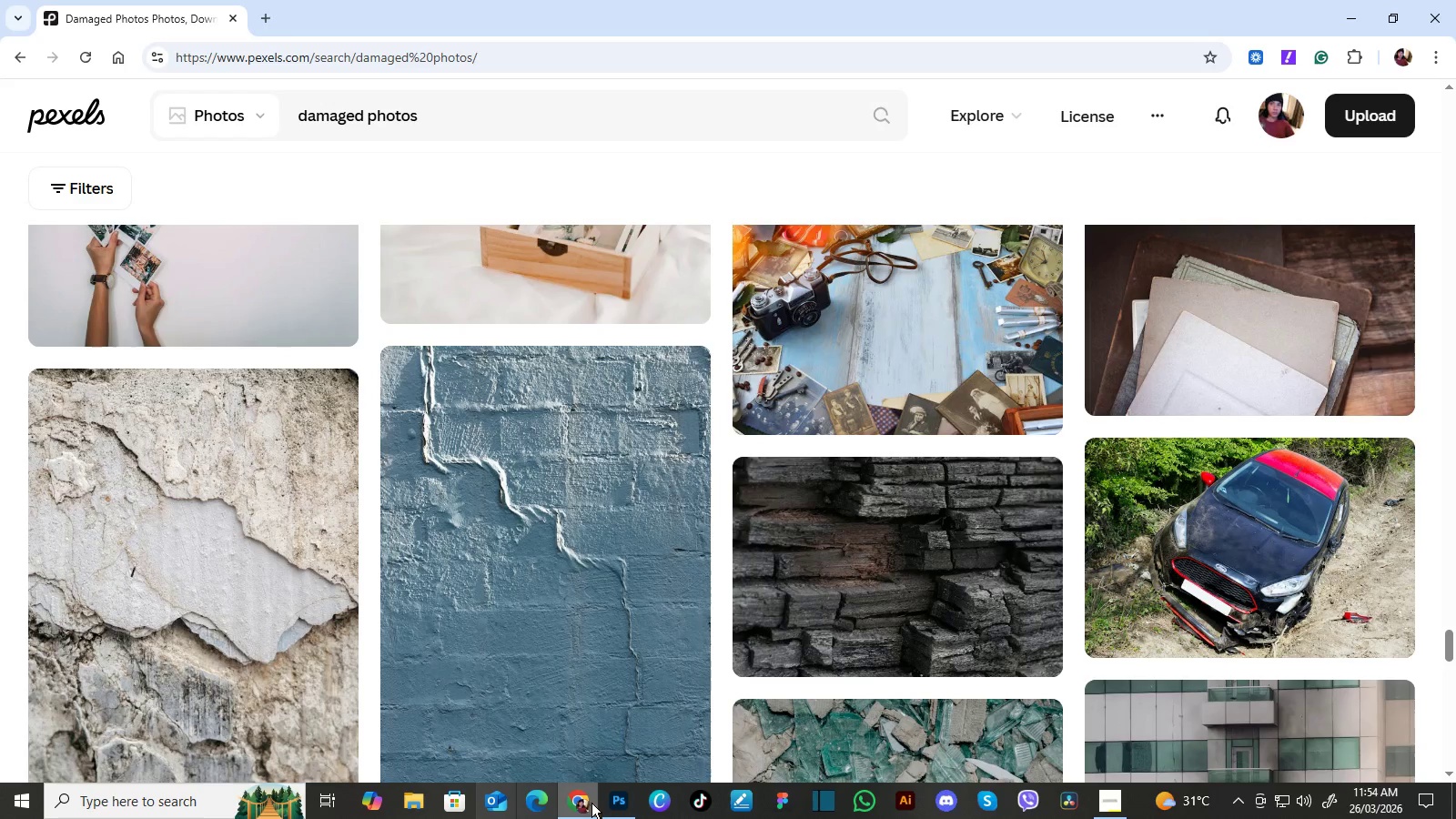 
left_click([624, 804])
 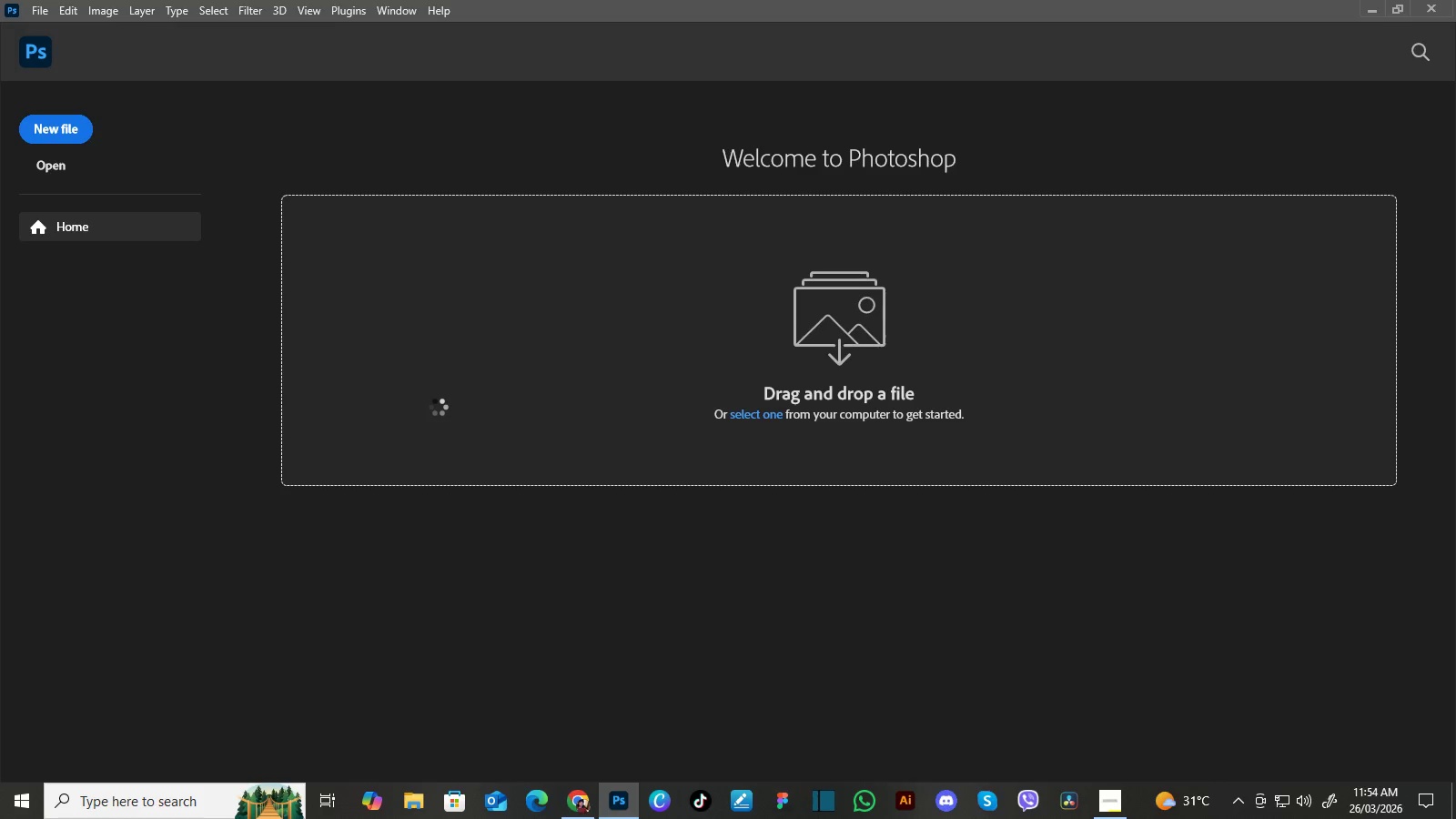 
wait(9.73)
 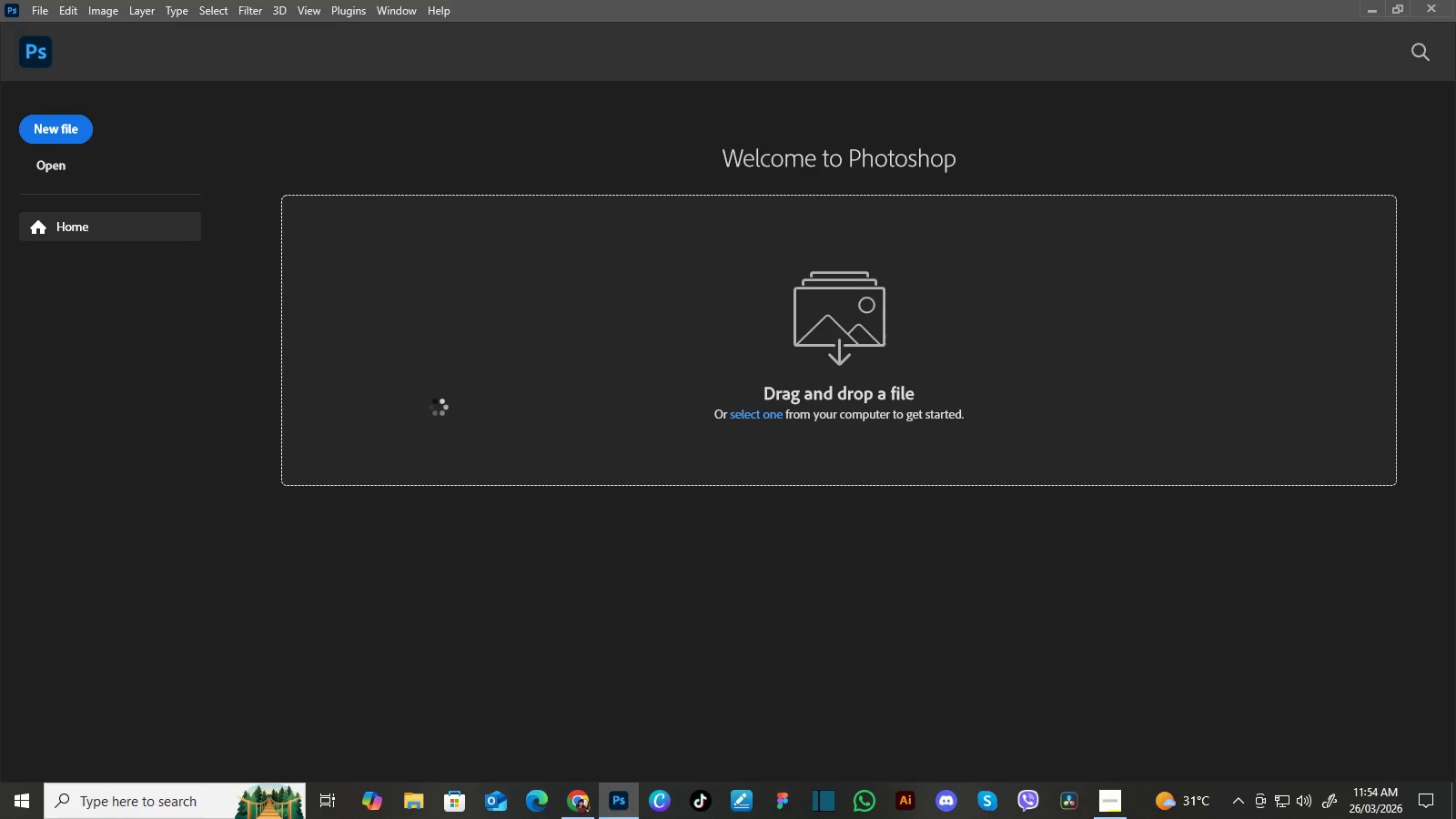 
left_click([1421, 664])
 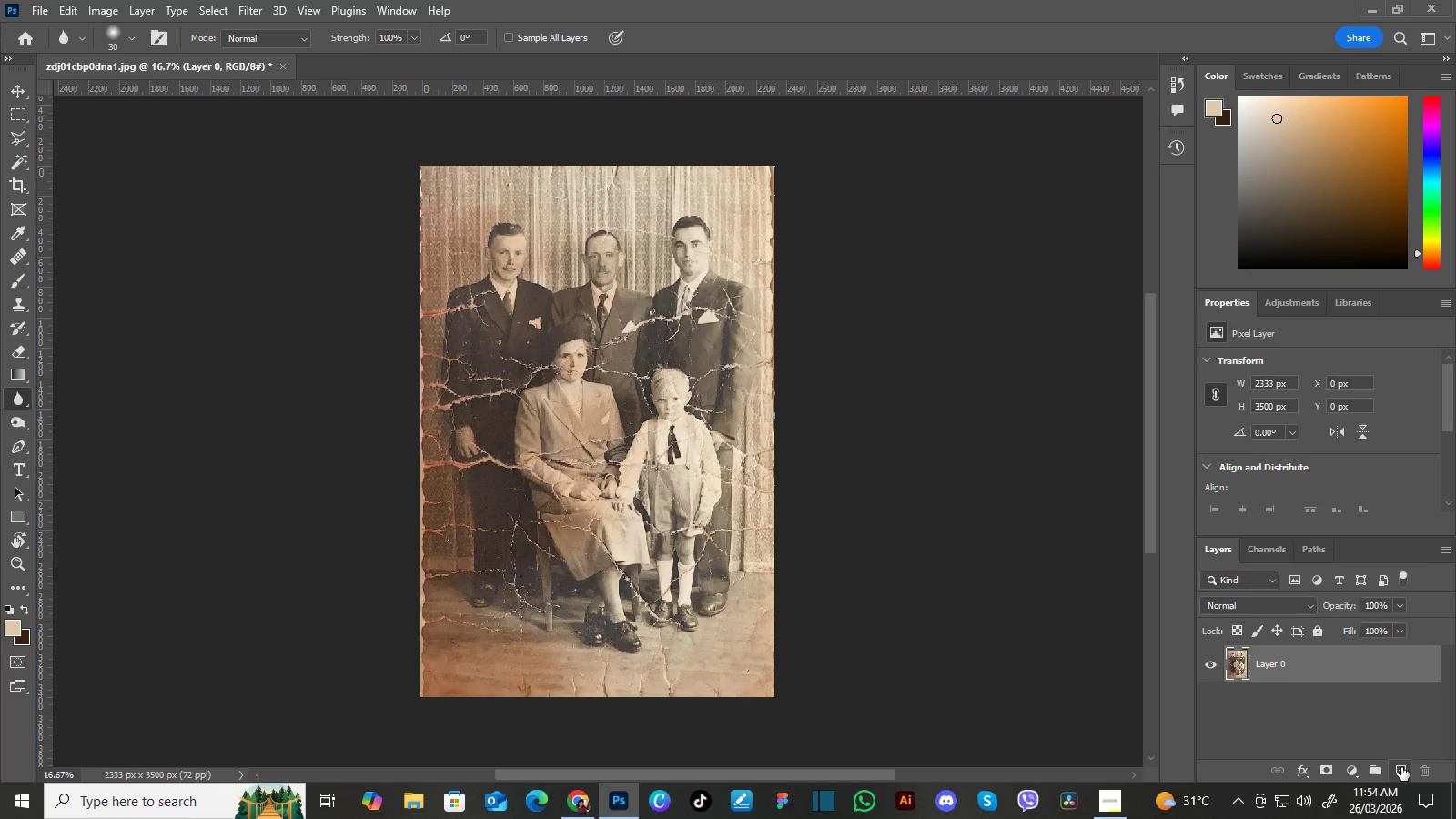 
left_click([1405, 767])
 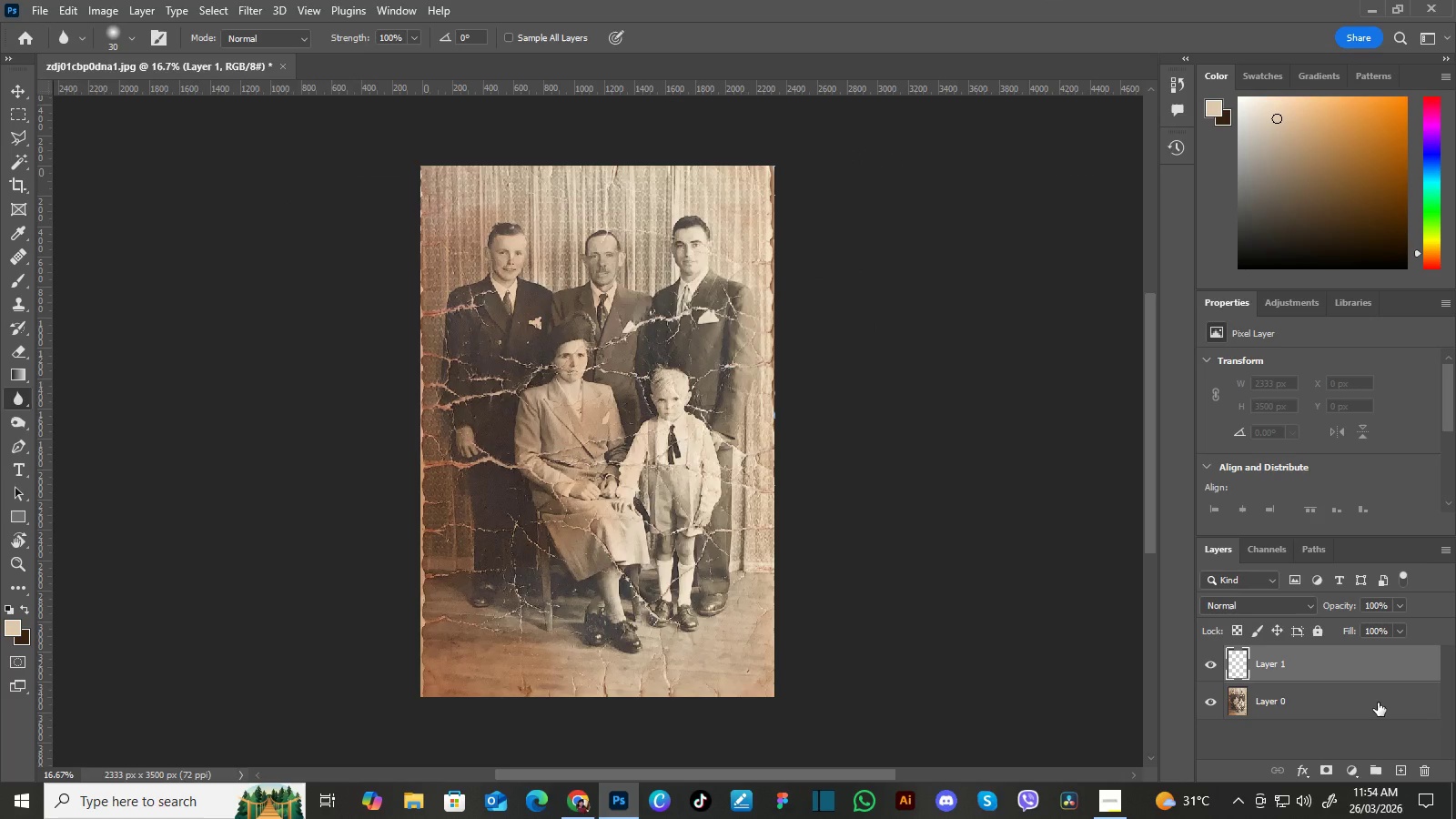 
left_click_drag(start_coordinate=[1379, 702], to_coordinate=[1405, 768])
 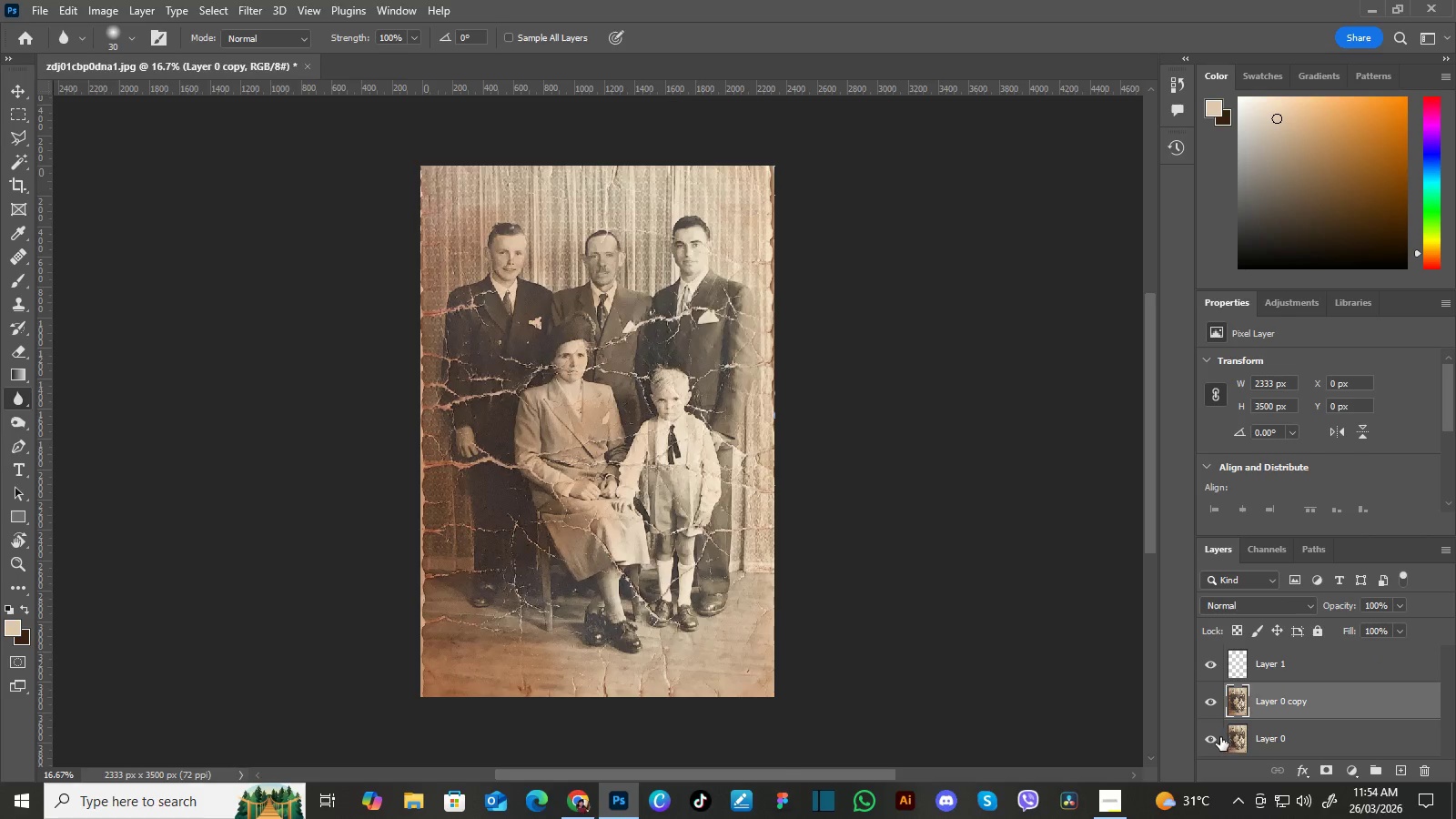 
left_click([1212, 737])
 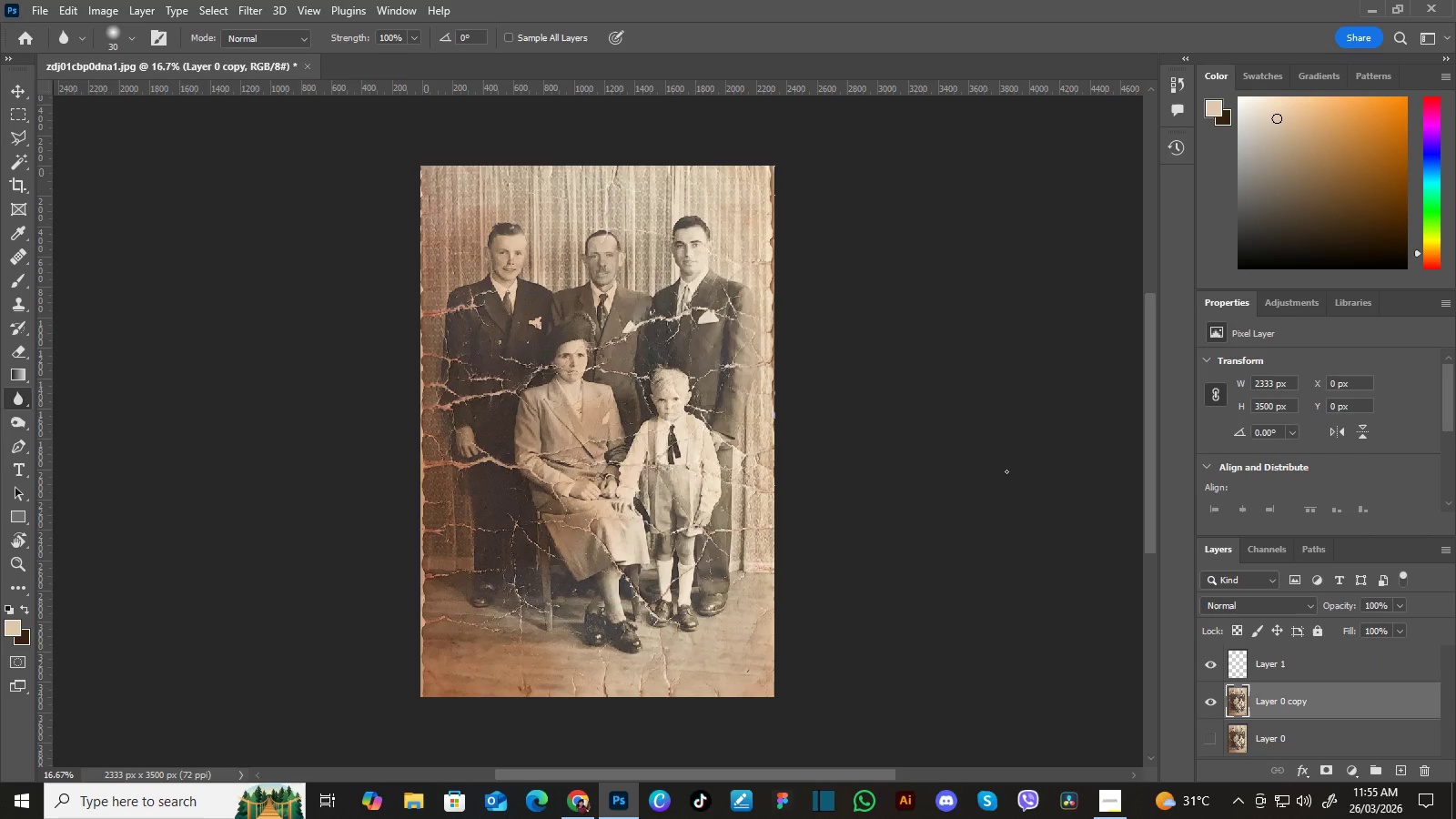 
wait(7.58)
 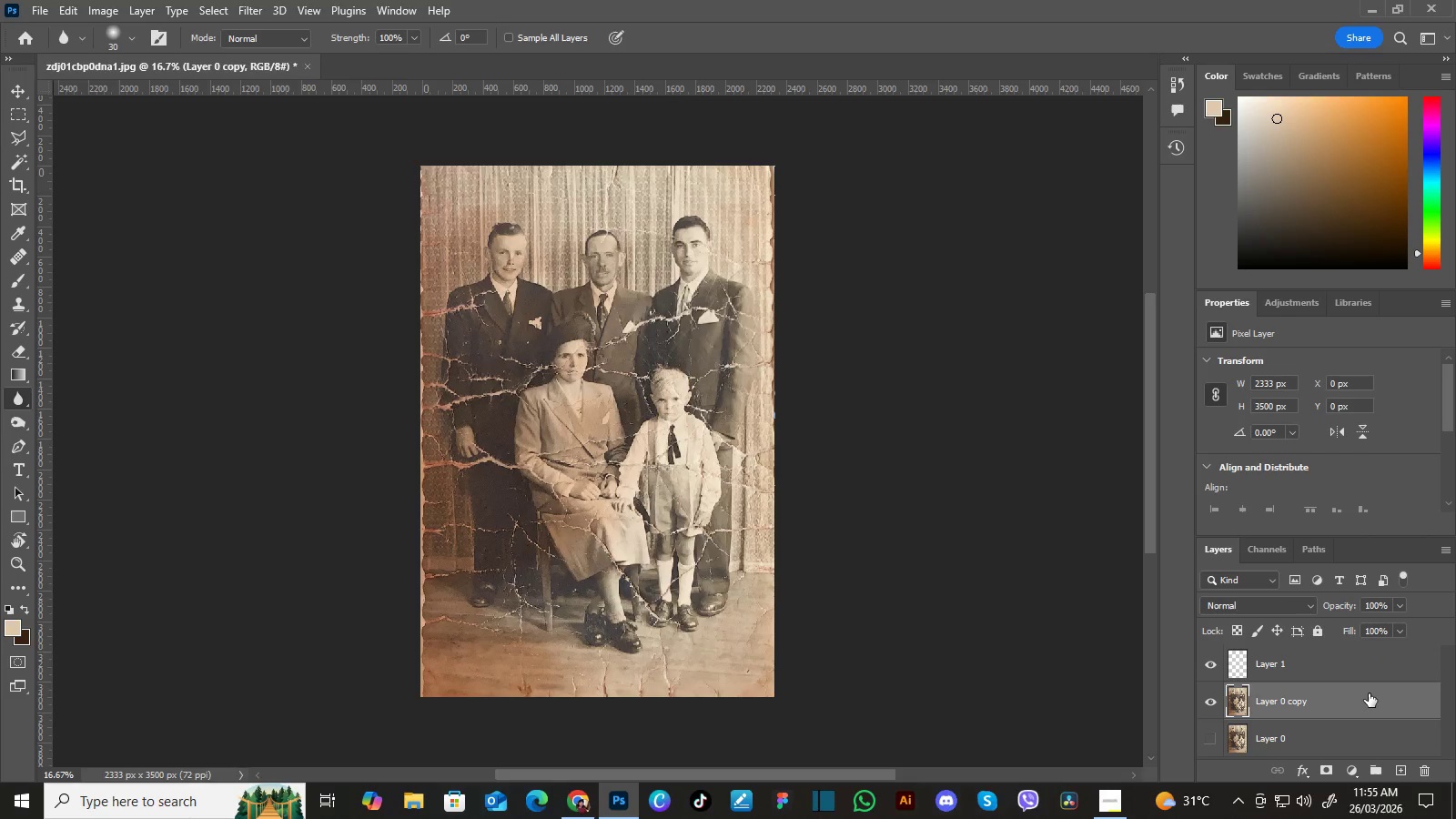 
key(Control+Equal)
 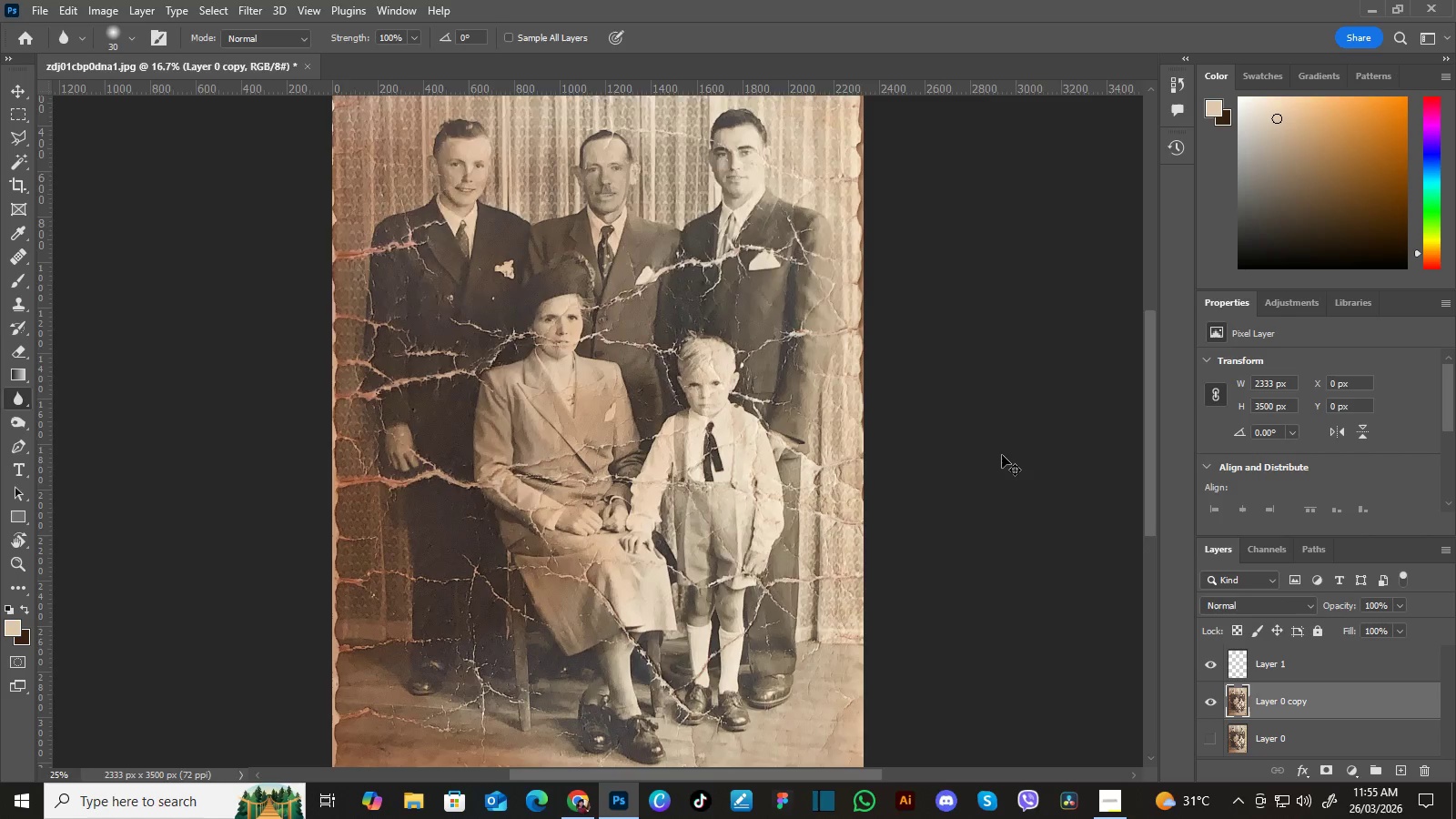 
key(Control+Equal)
 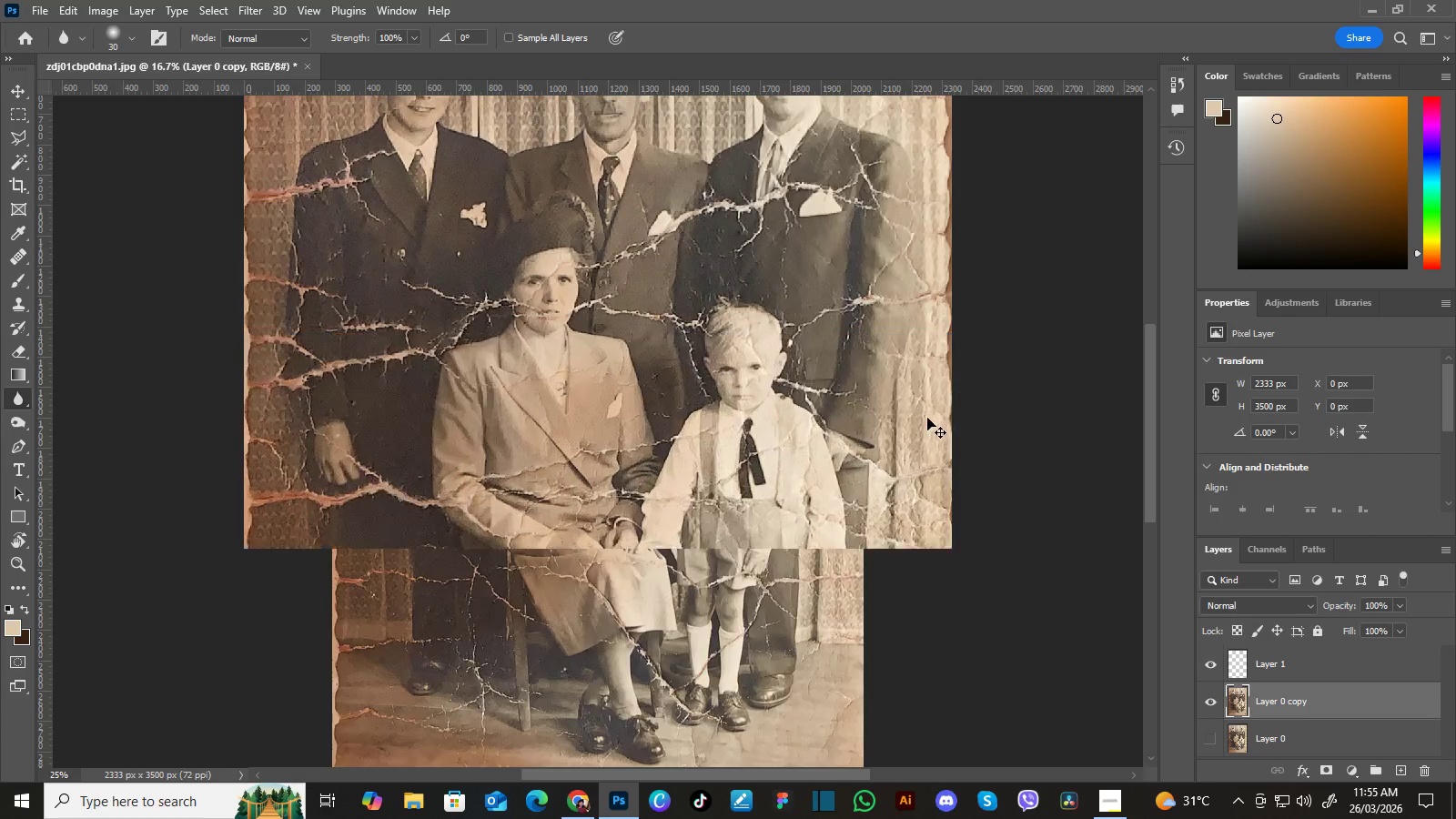 
key(Control+Equal)
 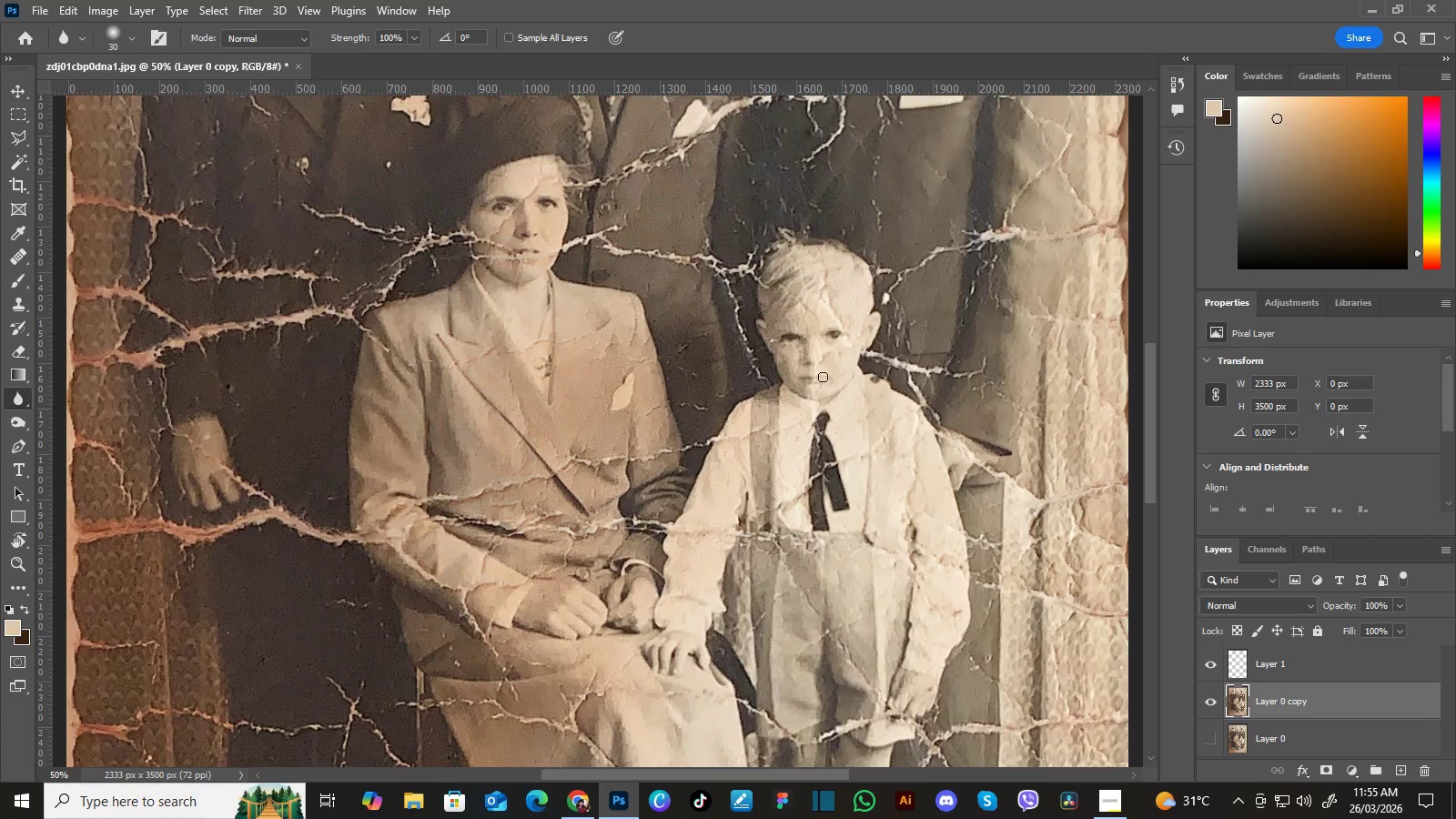 
hold_key(key=Space, duration=1.5)
 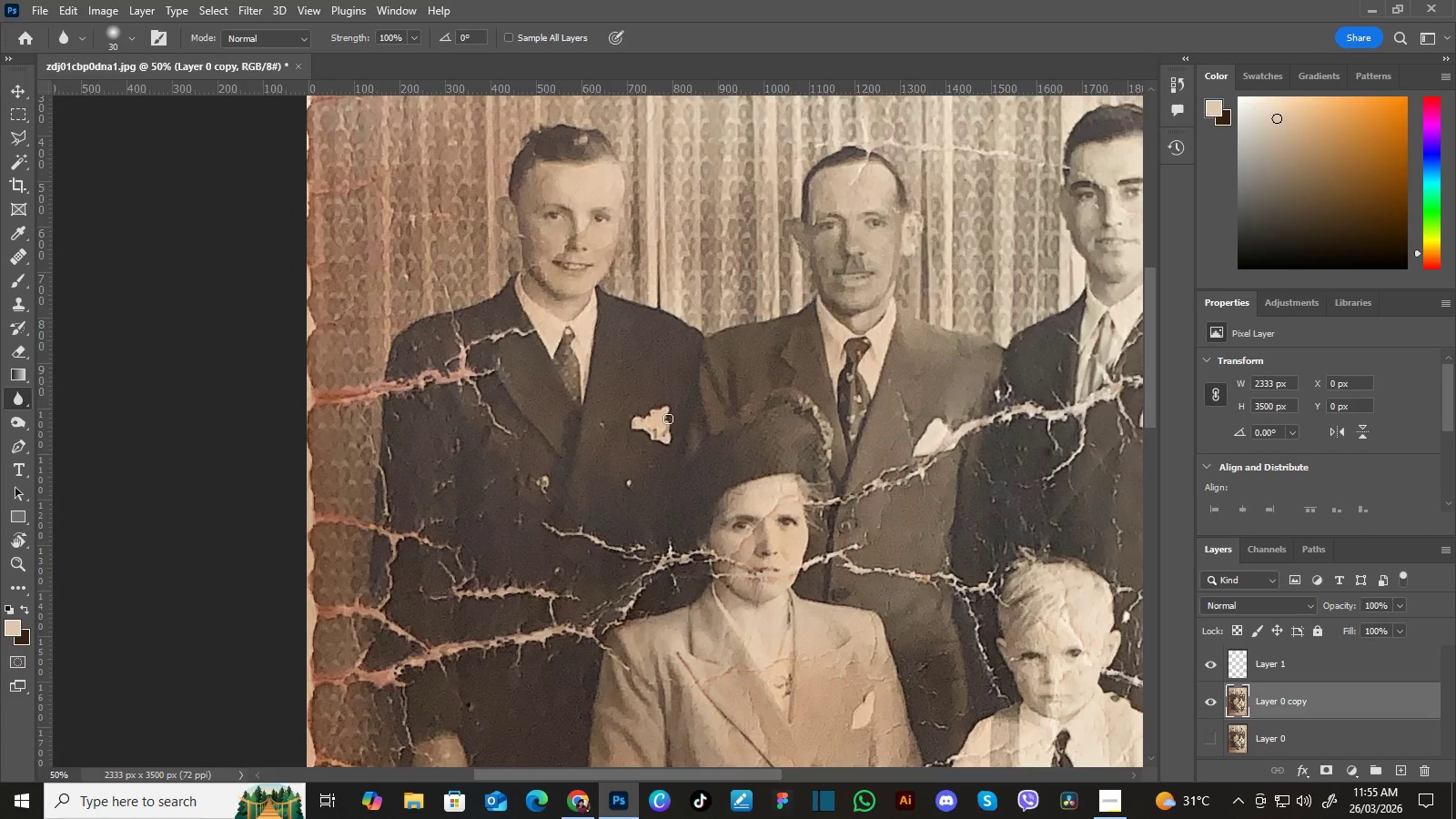 
left_click_drag(start_coordinate=[628, 342], to_coordinate=[783, 492])
 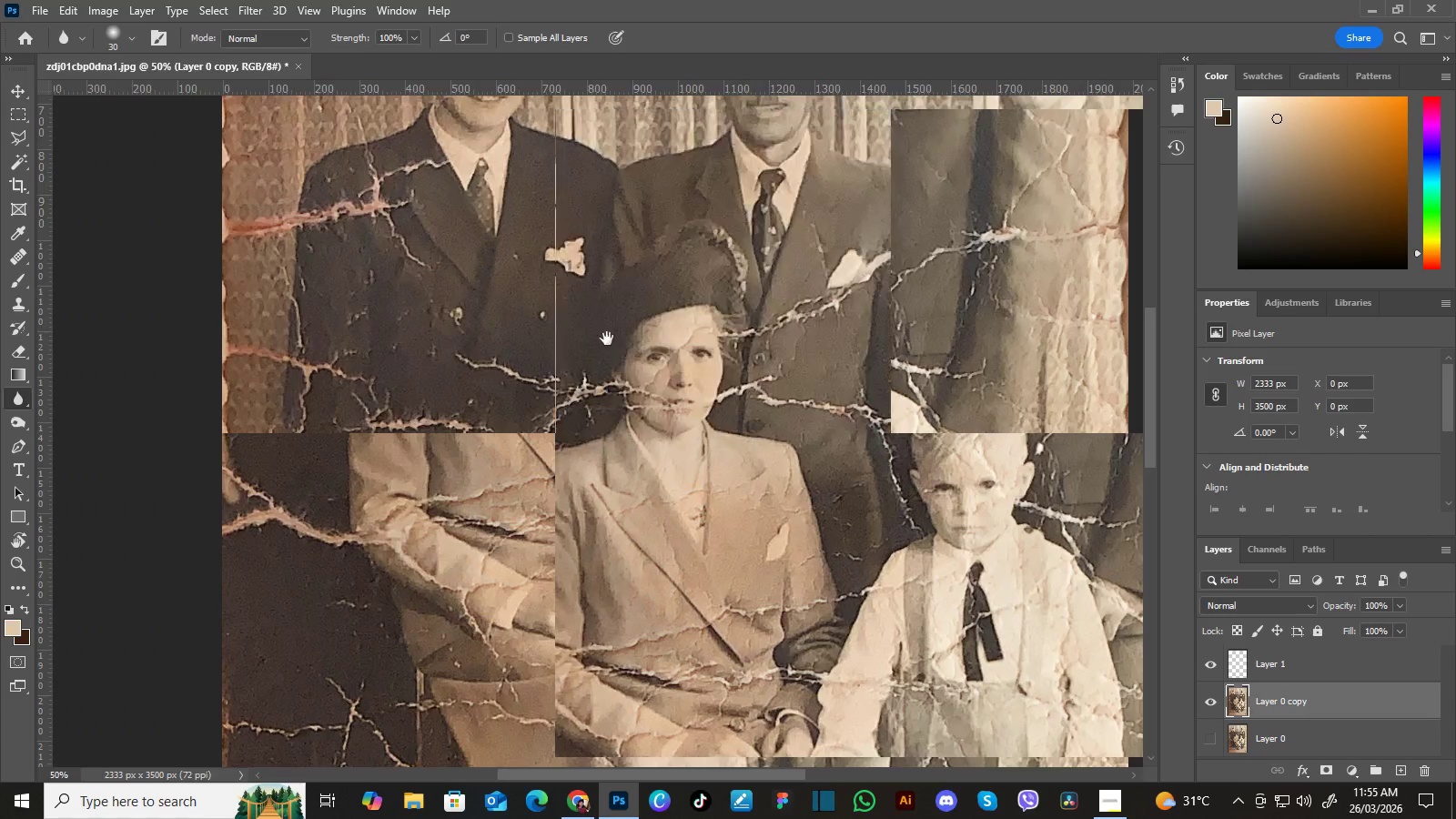 
left_click_drag(start_coordinate=[607, 339], to_coordinate=[681, 464])
 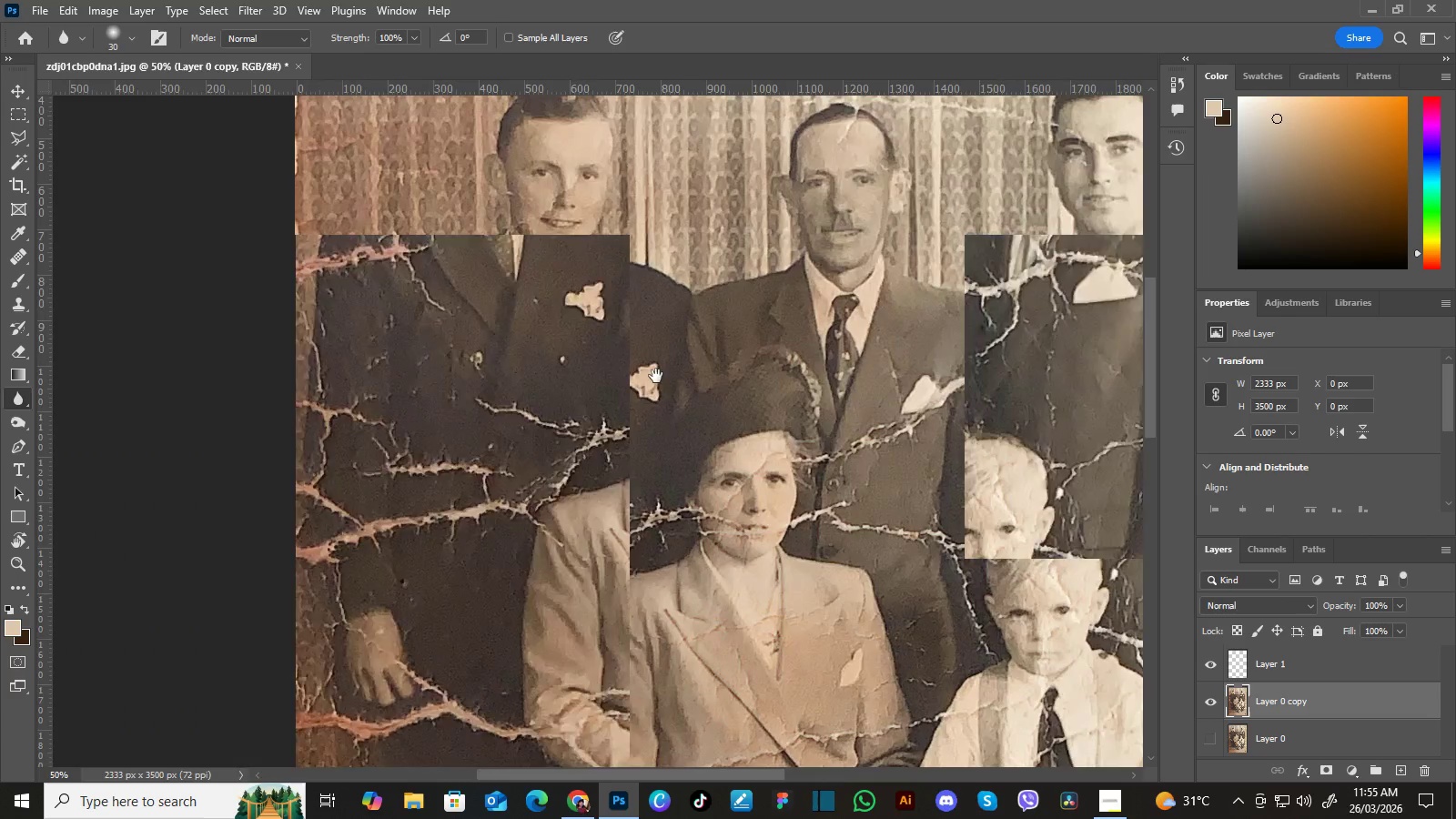 
left_click_drag(start_coordinate=[656, 376], to_coordinate=[668, 419])
 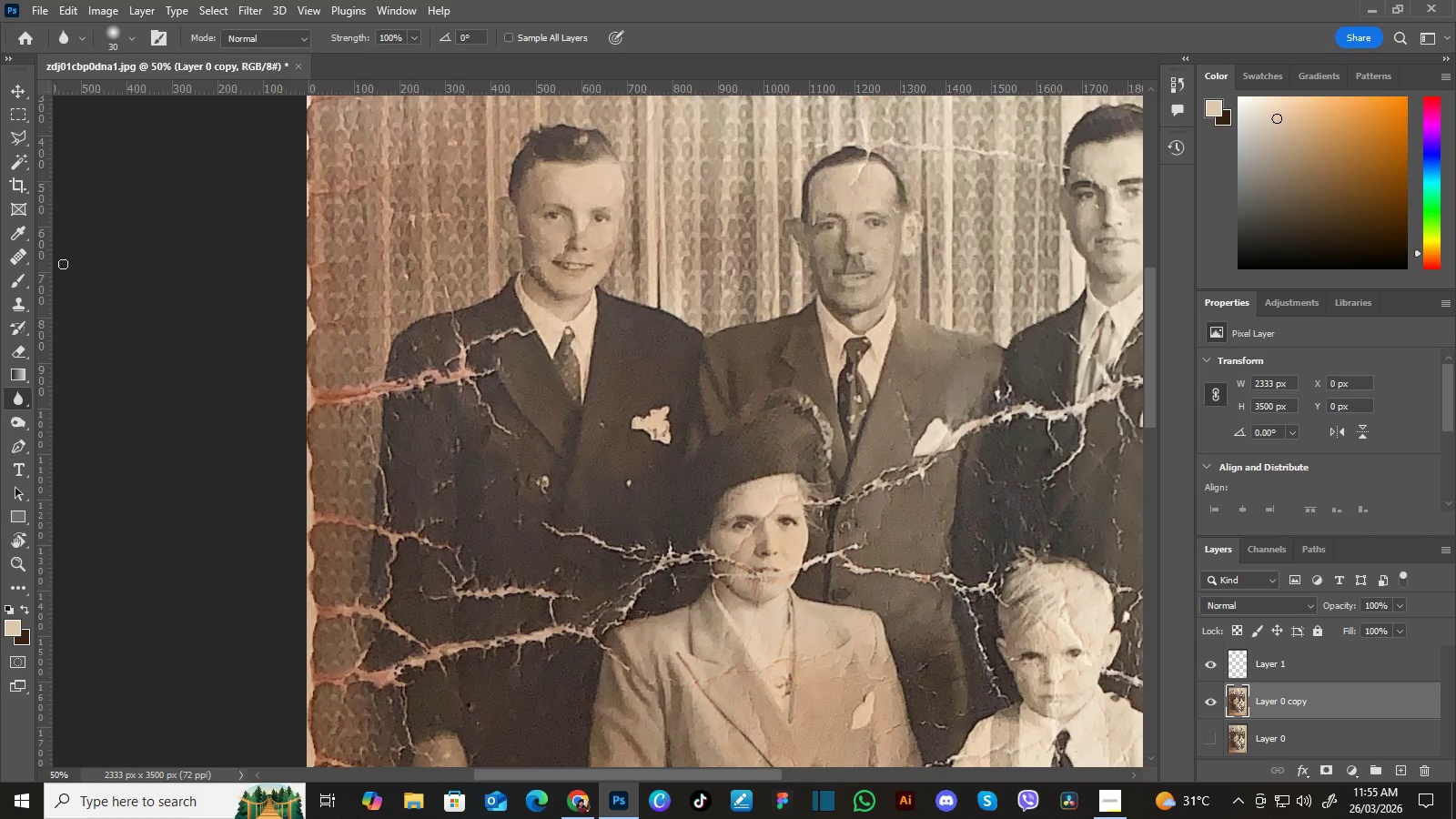 
wait(19.38)
 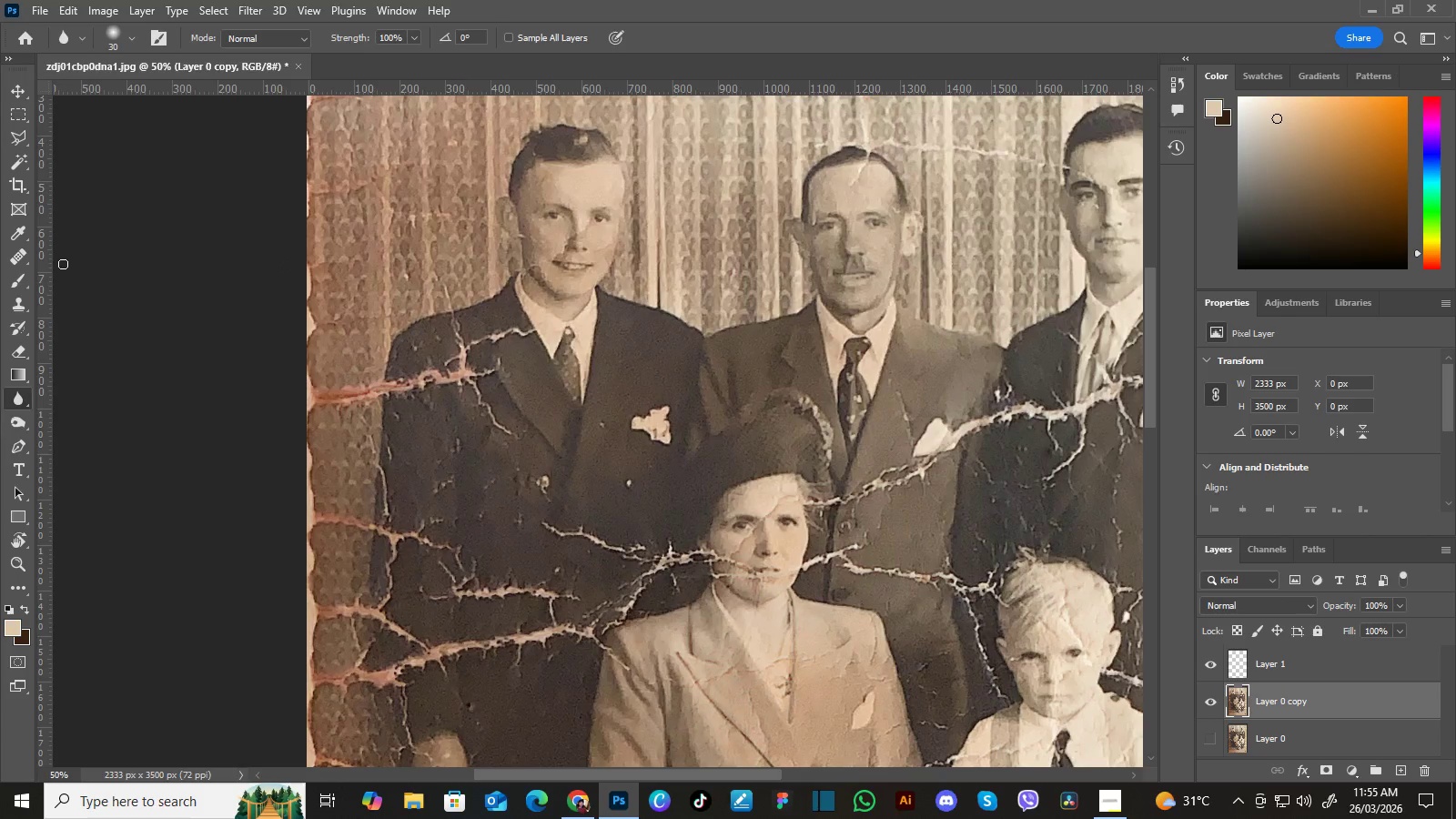 
left_click([22, 258])
 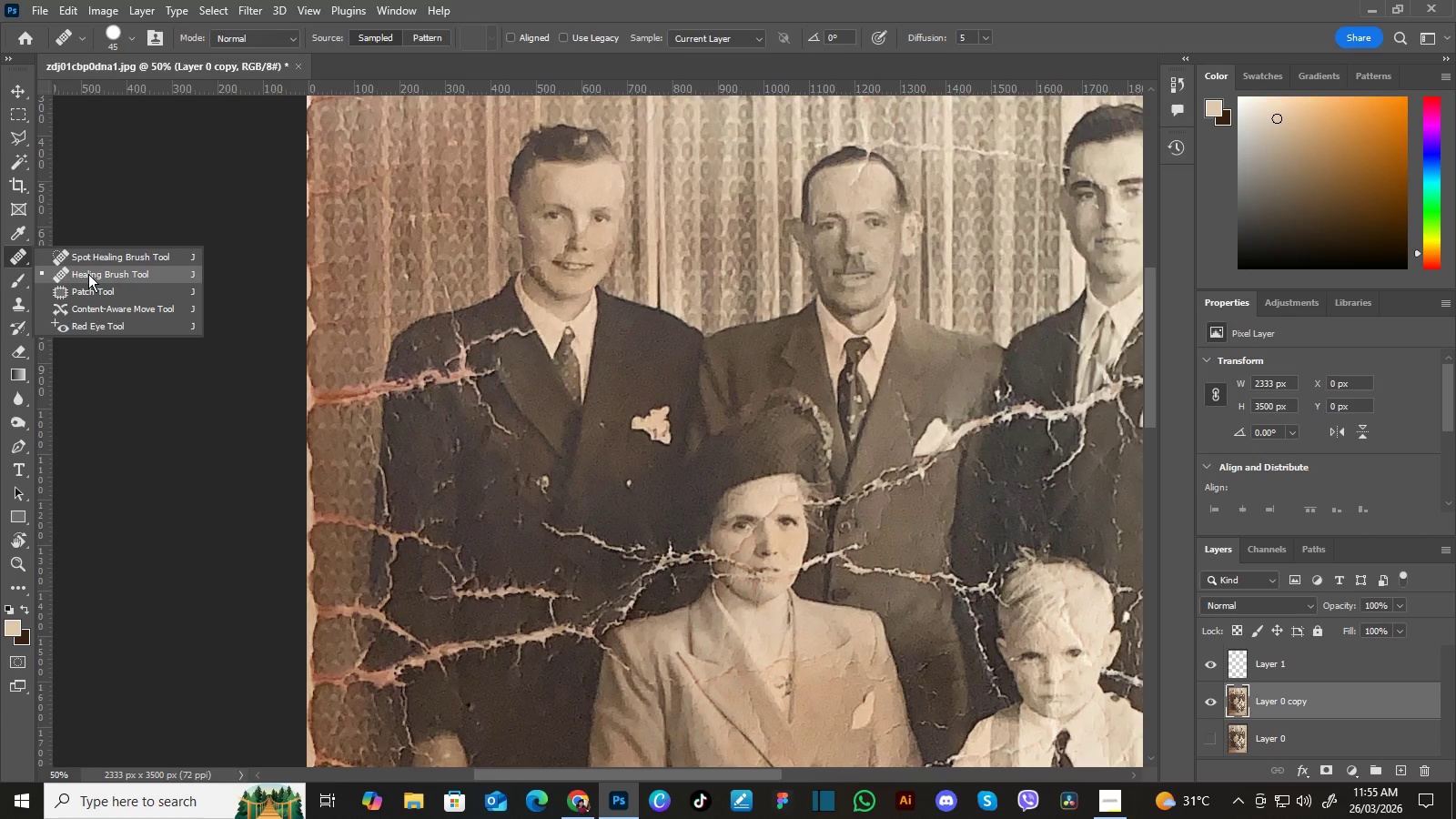 
left_click([95, 270])
 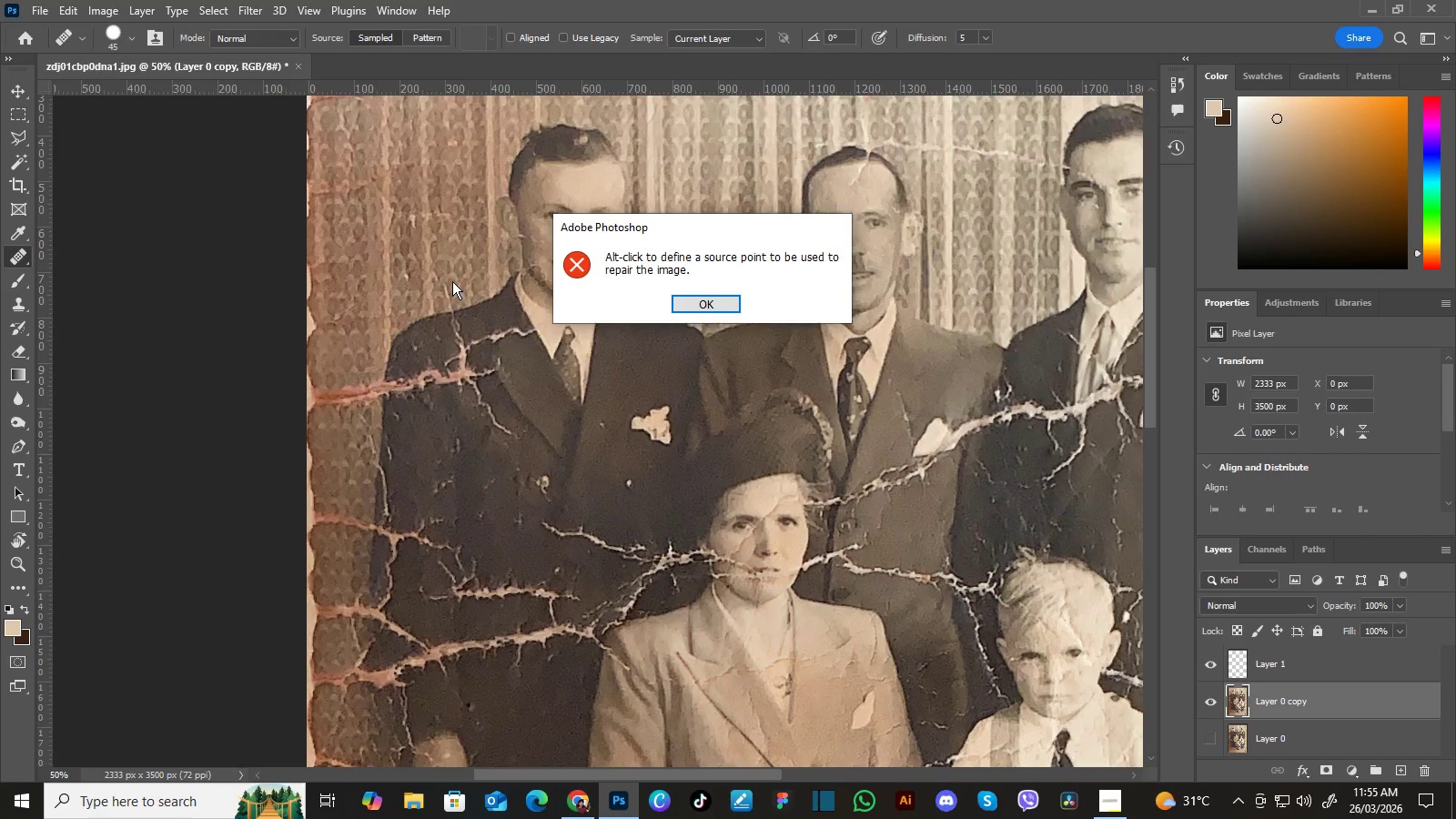 
left_click([693, 307])
 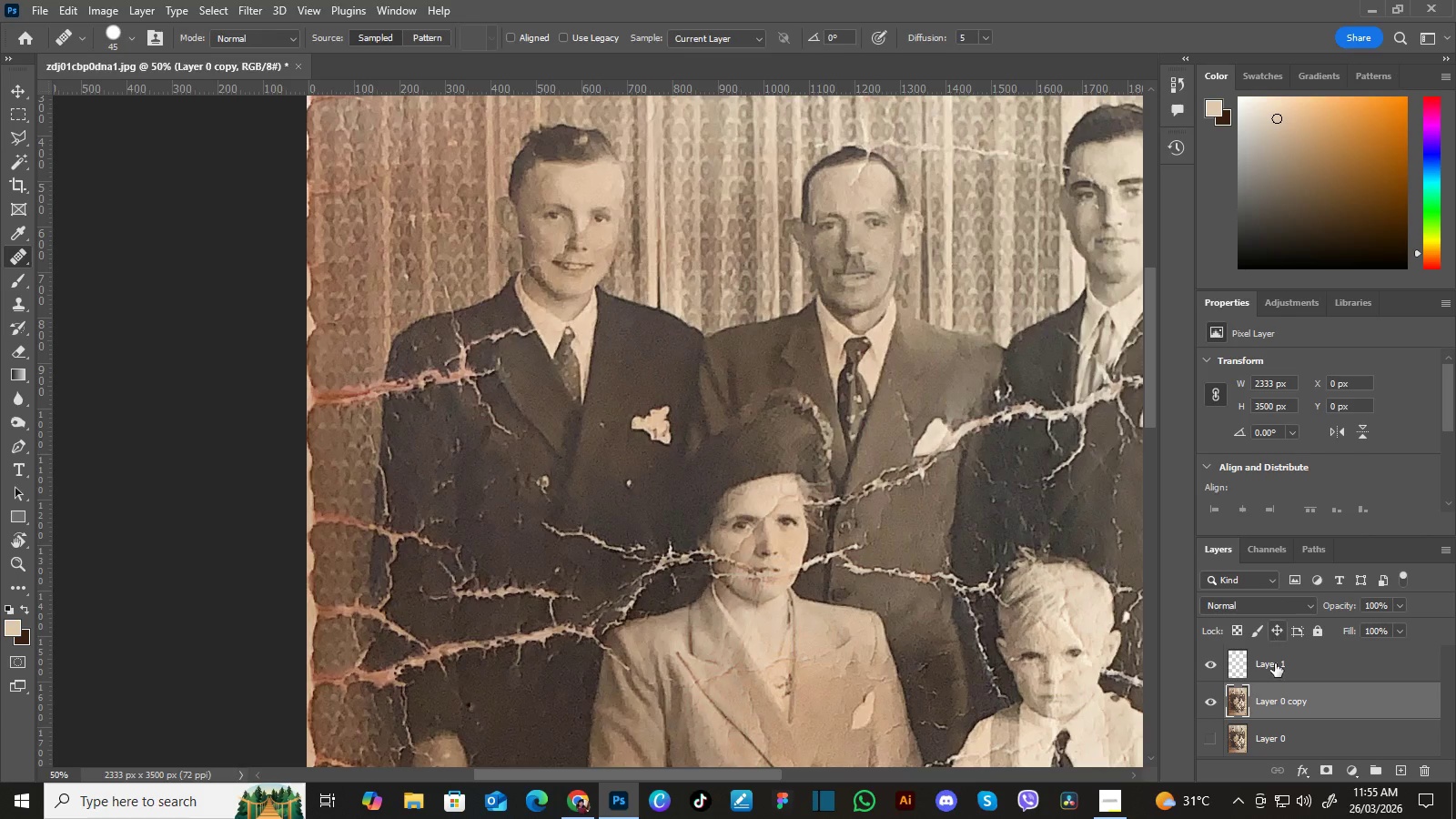 
left_click([1282, 665])
 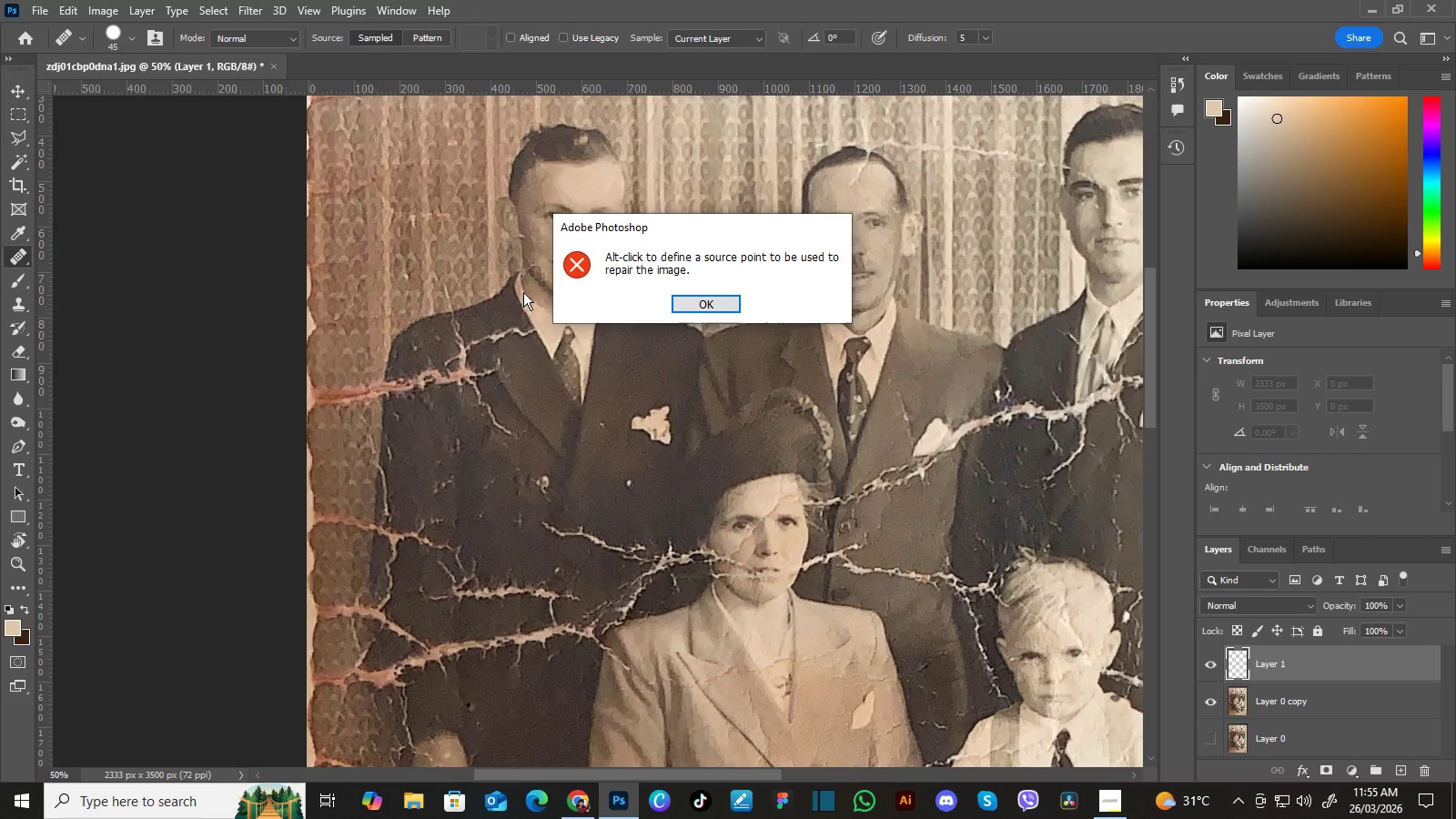 
left_click([732, 304])
 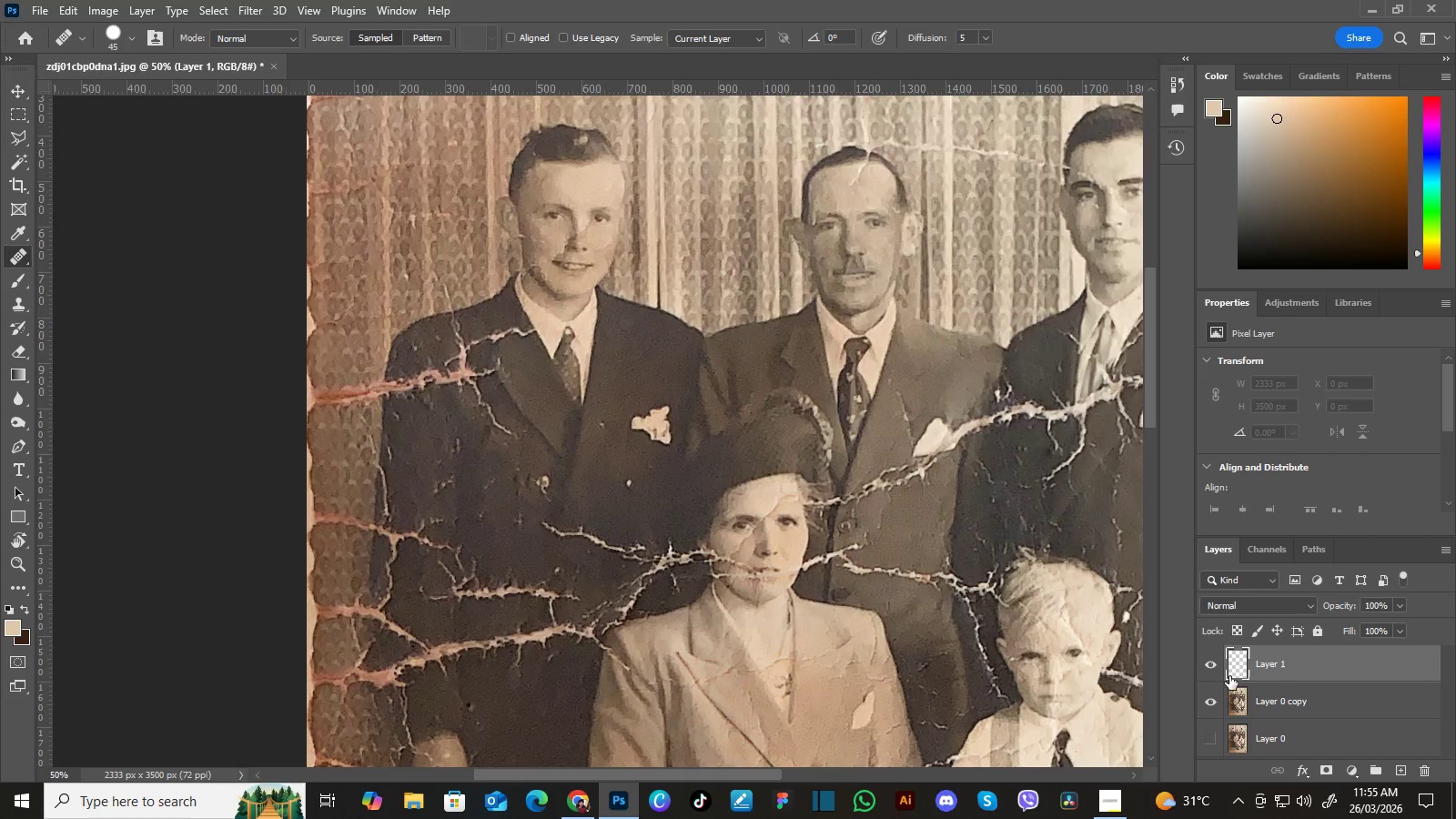 
left_click([1269, 665])
 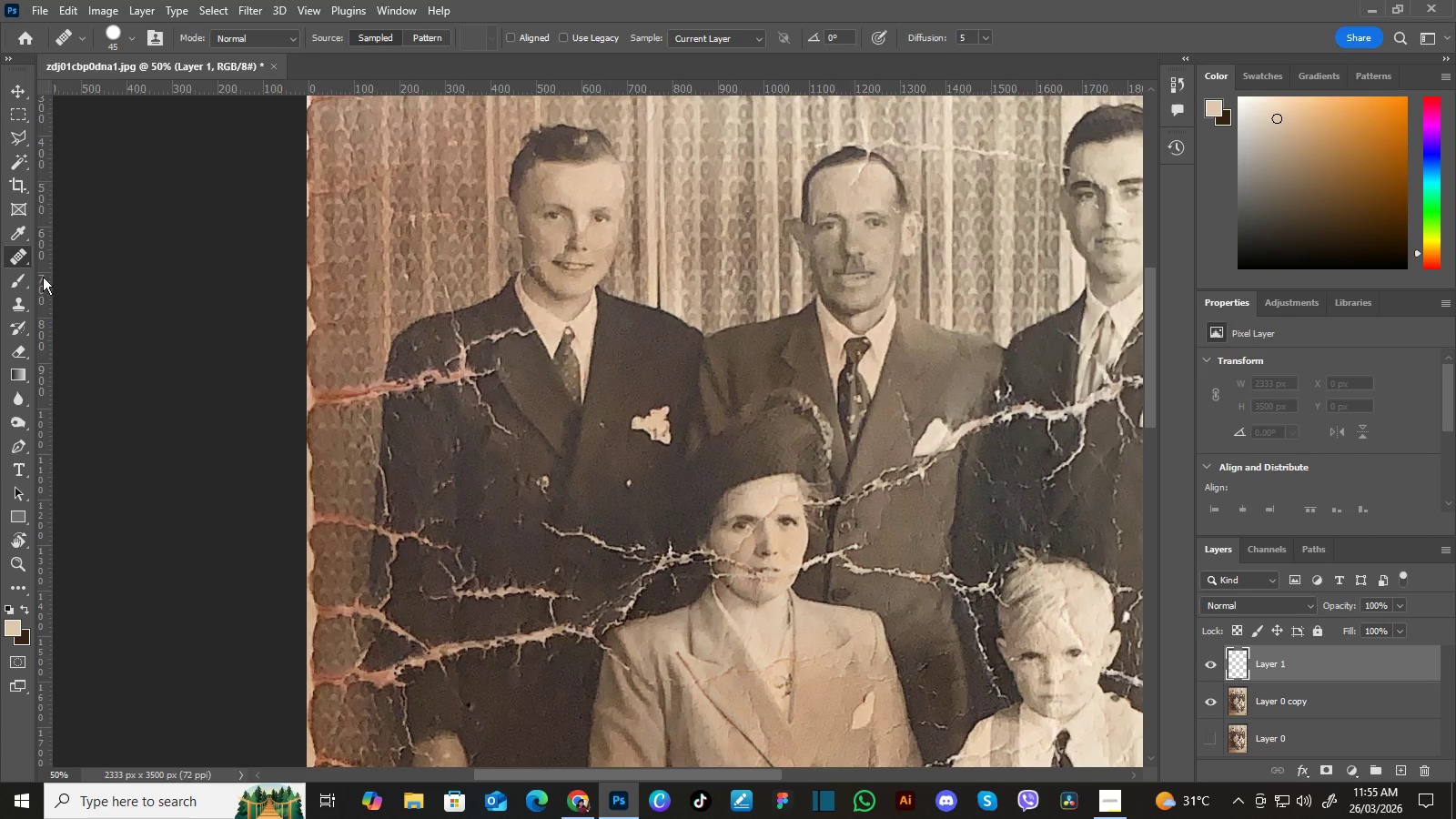 
left_click([24, 257])
 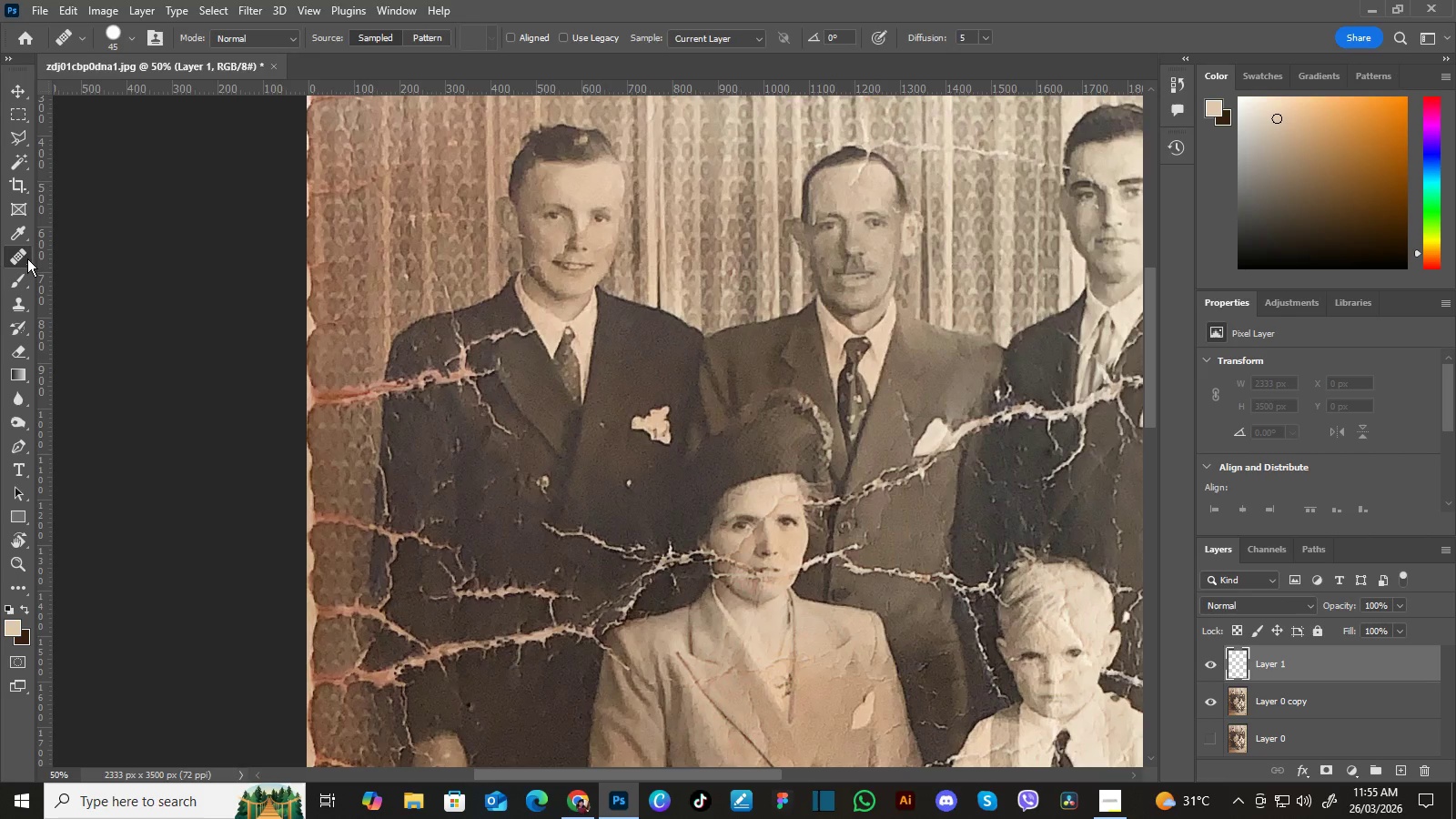 
left_click([24, 257])
 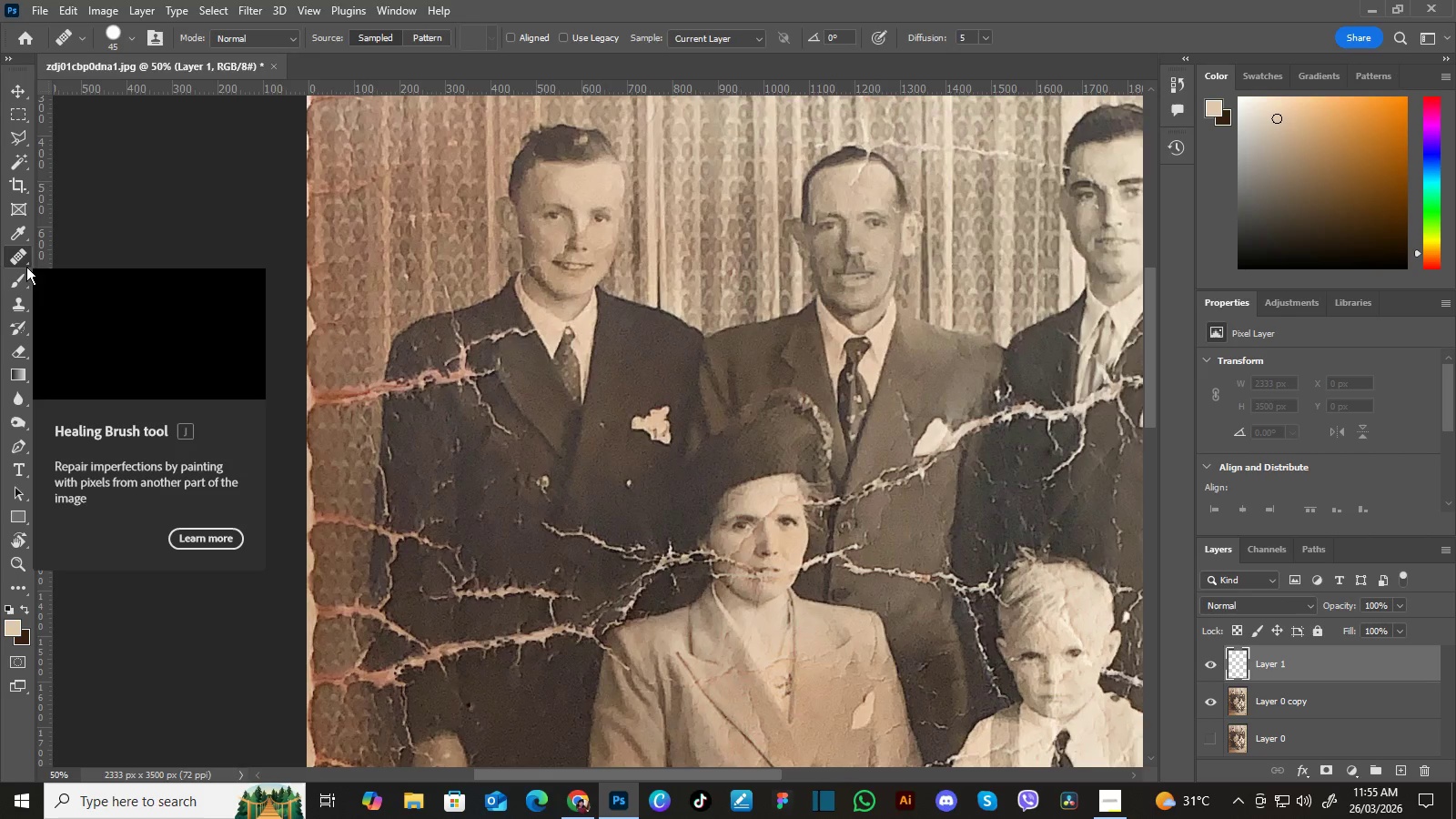 
left_click([25, 254])
 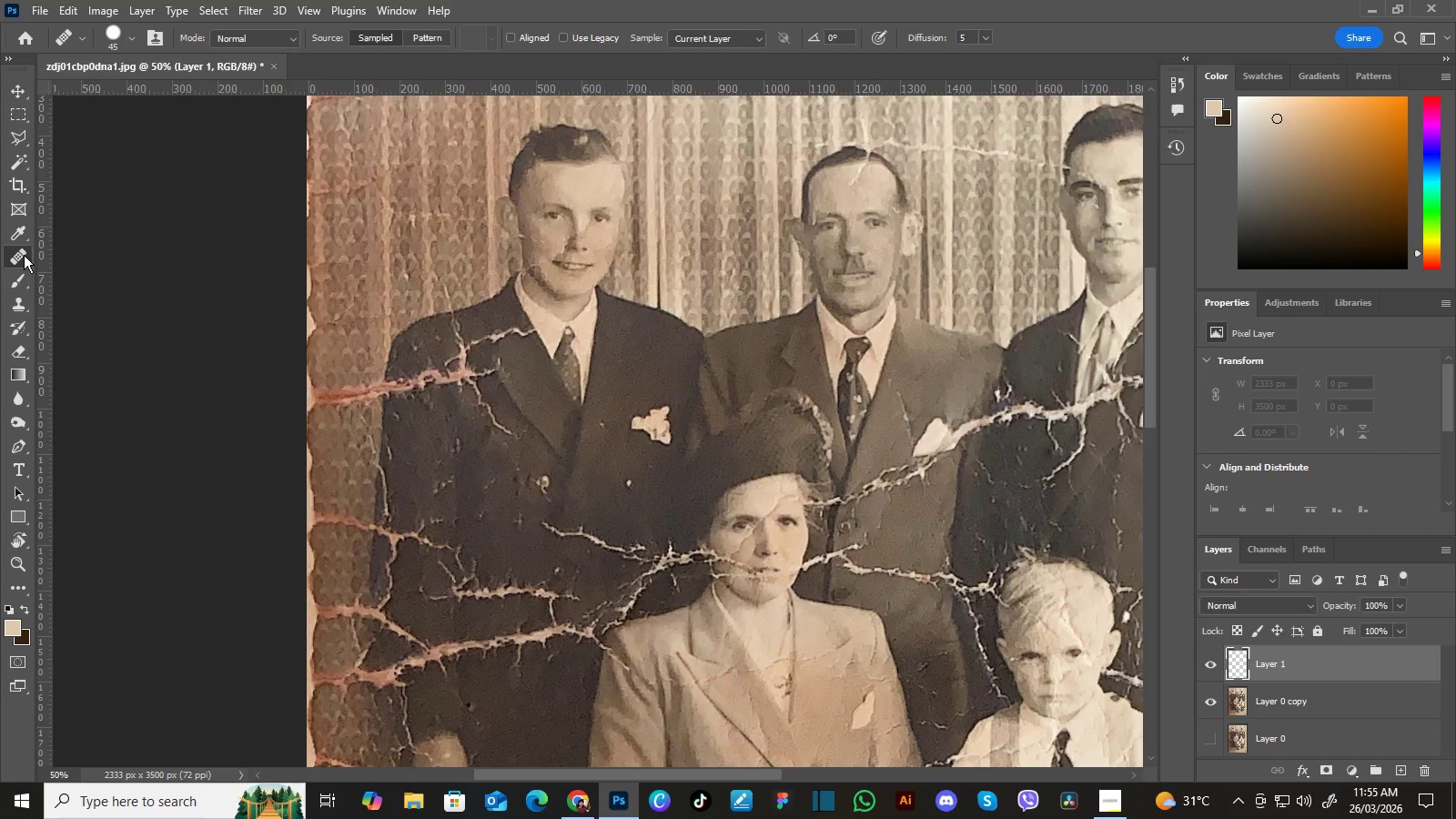 
left_click([25, 256])
 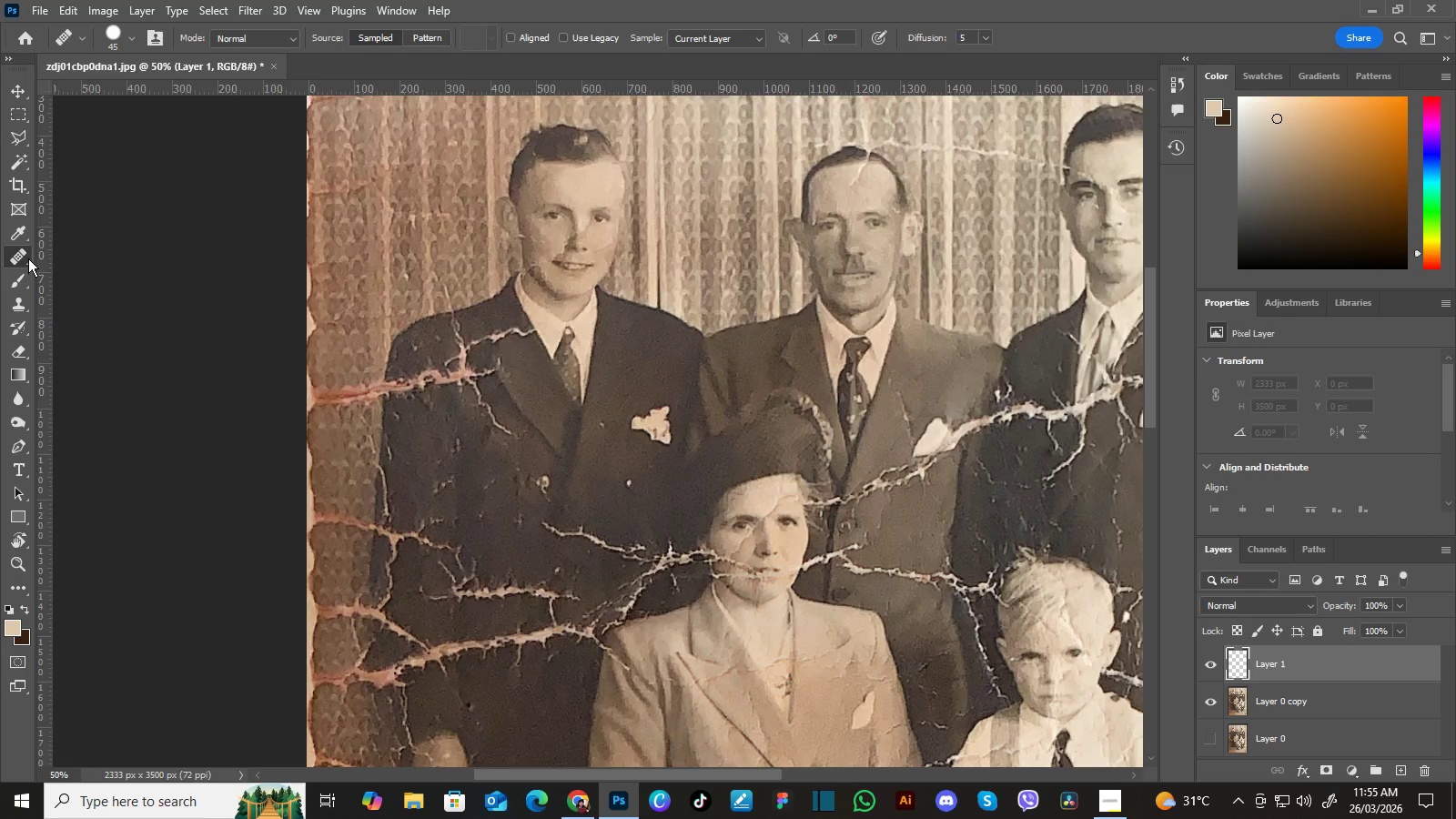 
left_click([26, 258])
 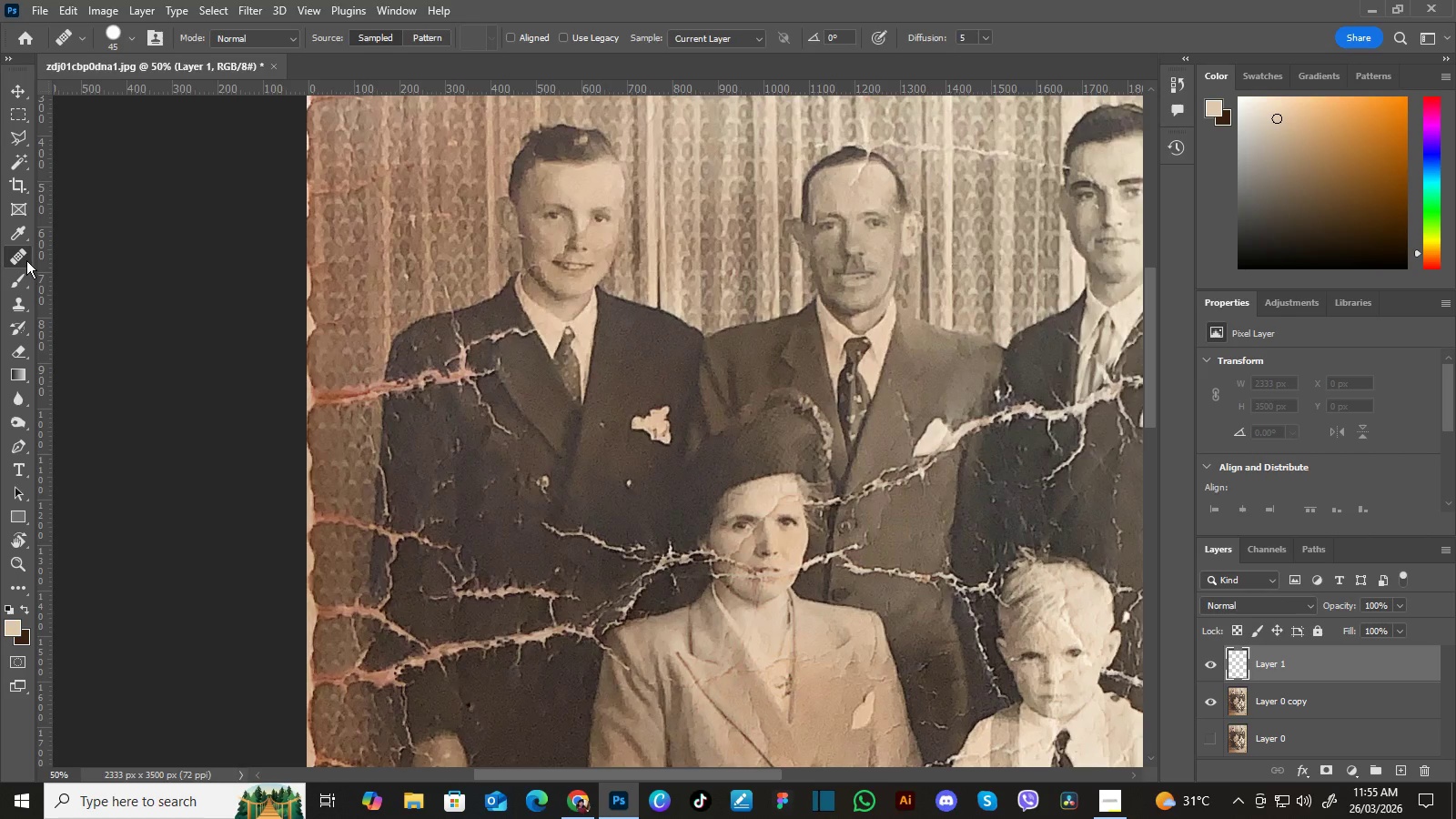 
left_click([26, 265])
 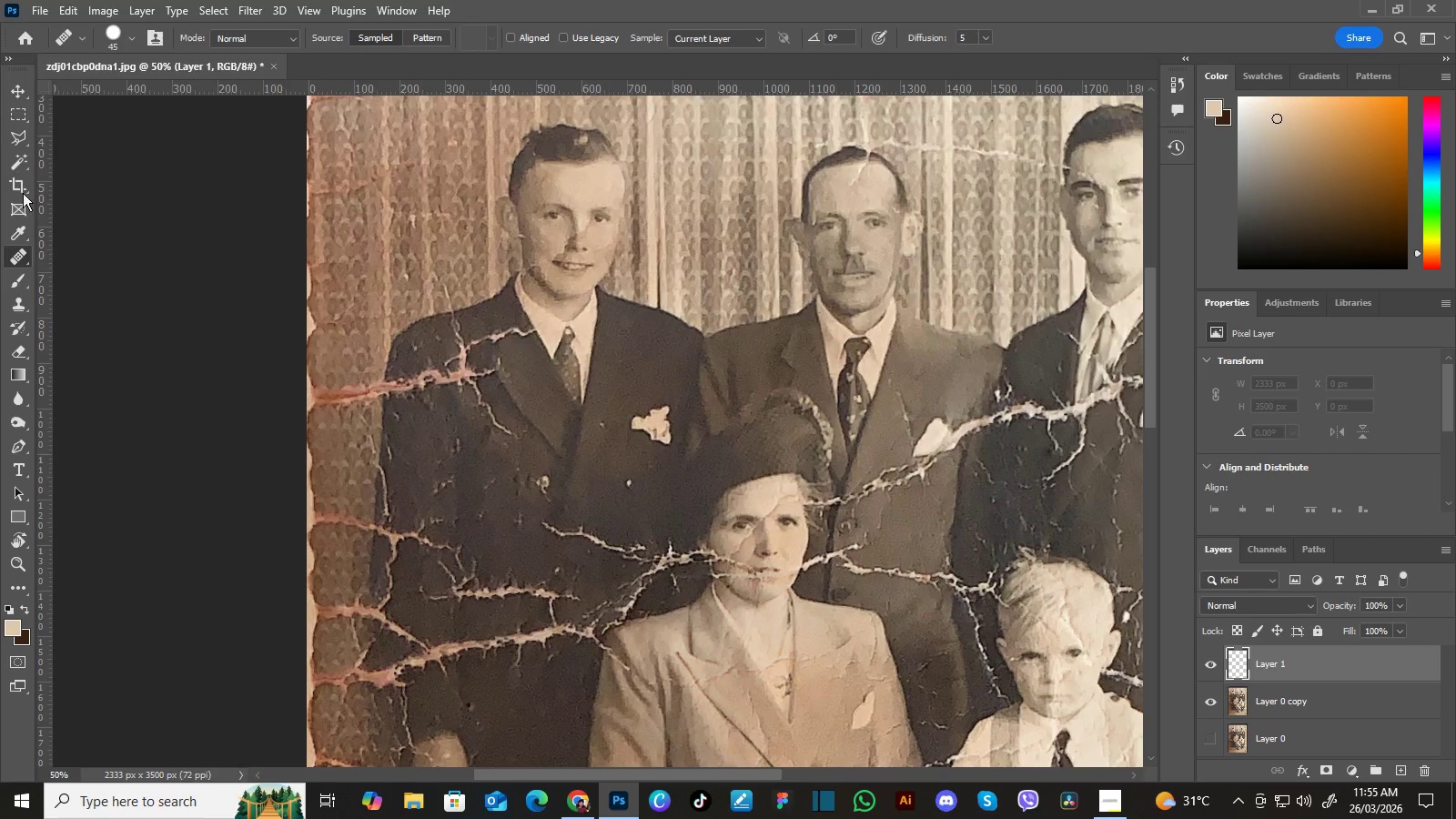 
wait(5.31)
 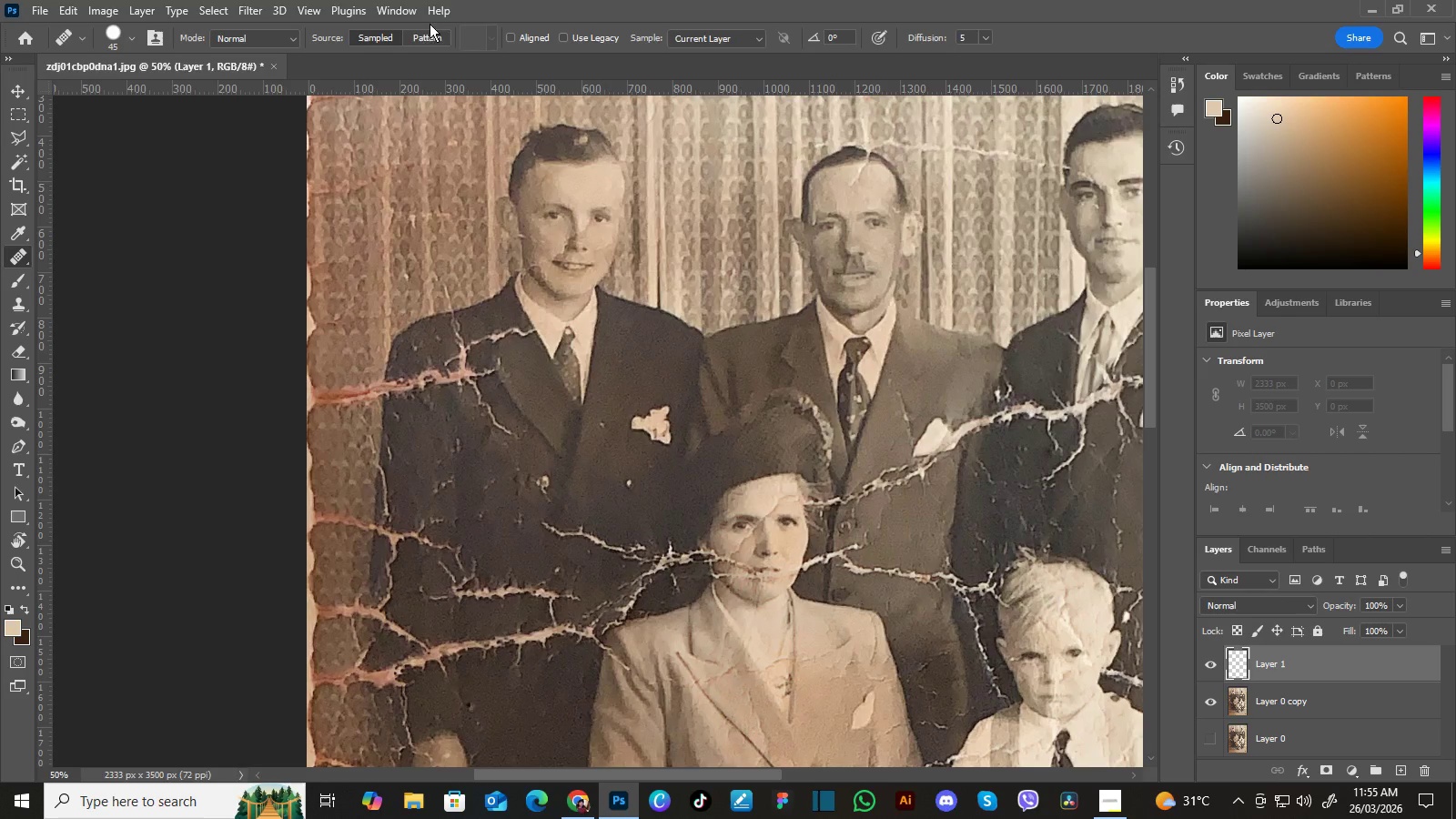 
left_click([22, 256])
 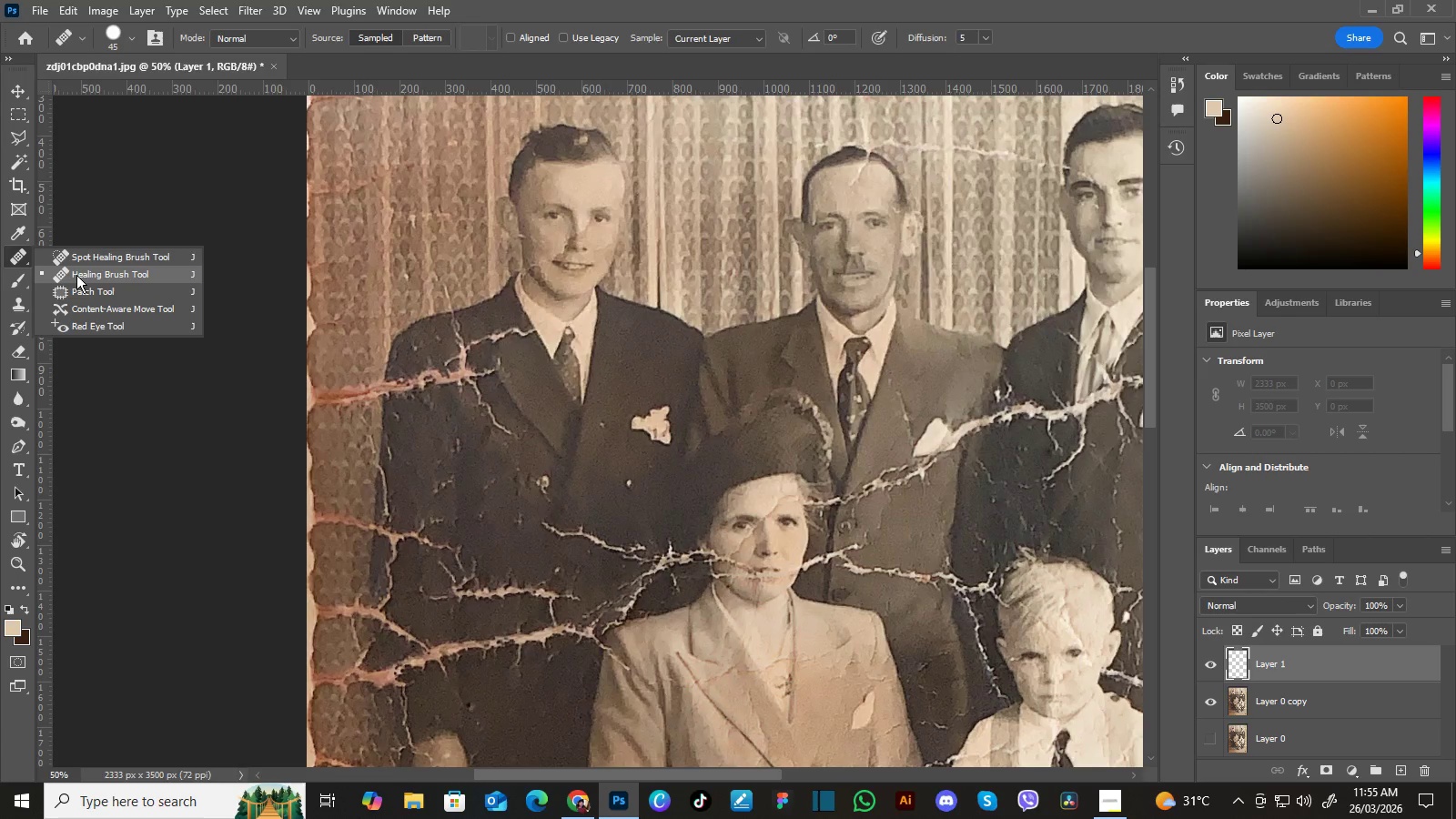 
left_click([81, 276])
 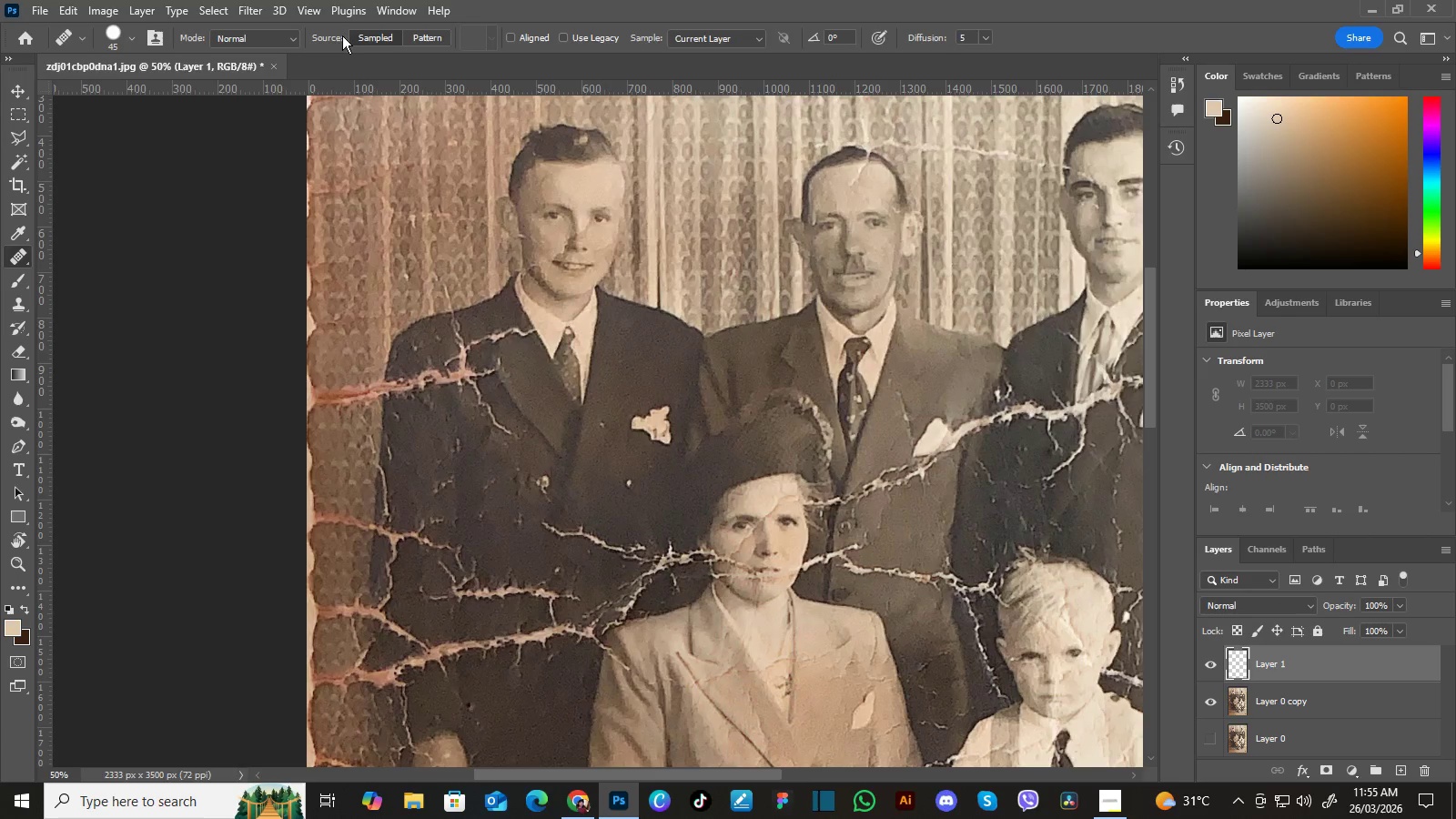 
left_click([298, 40])
 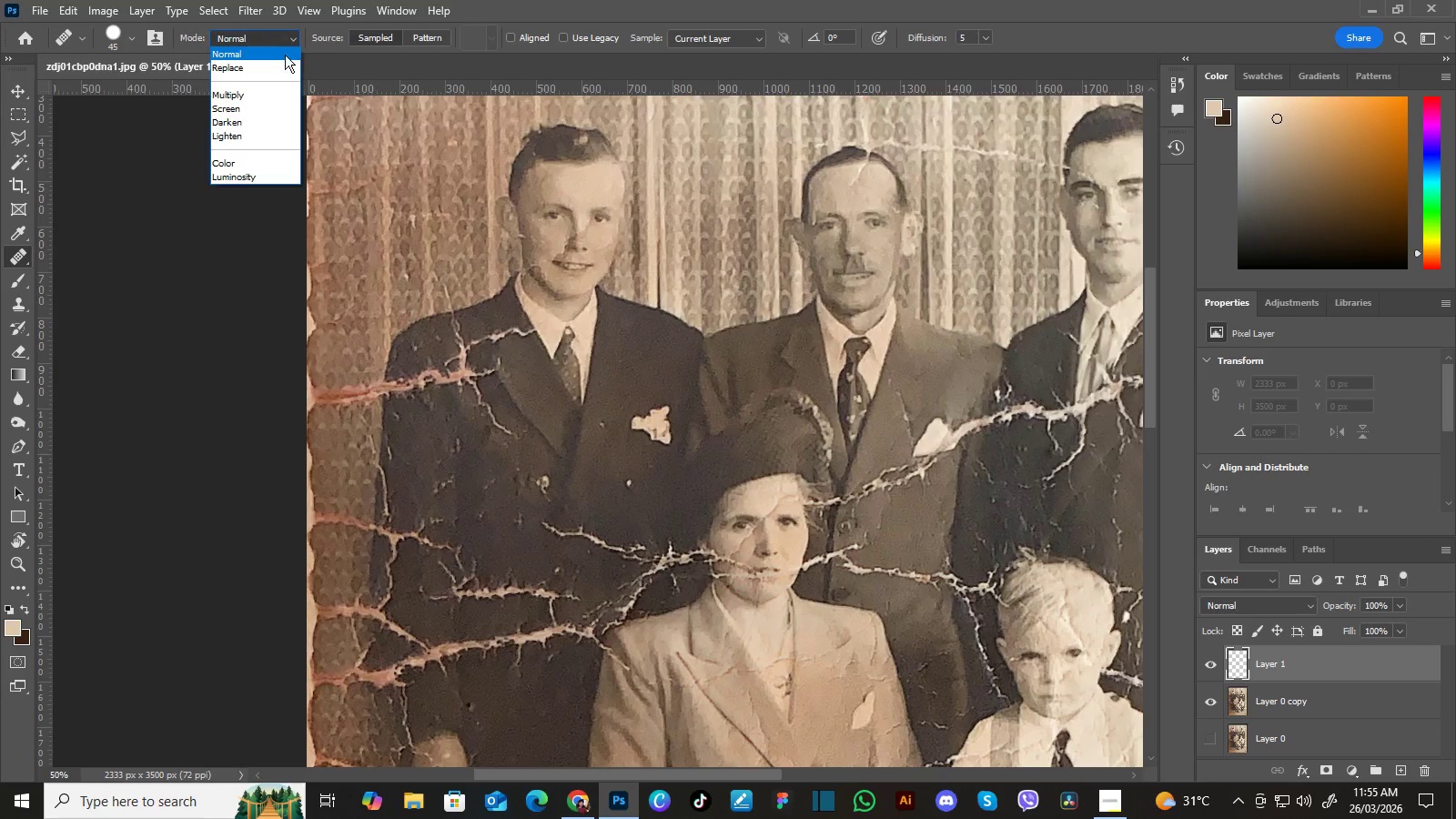 
left_click([280, 67])
 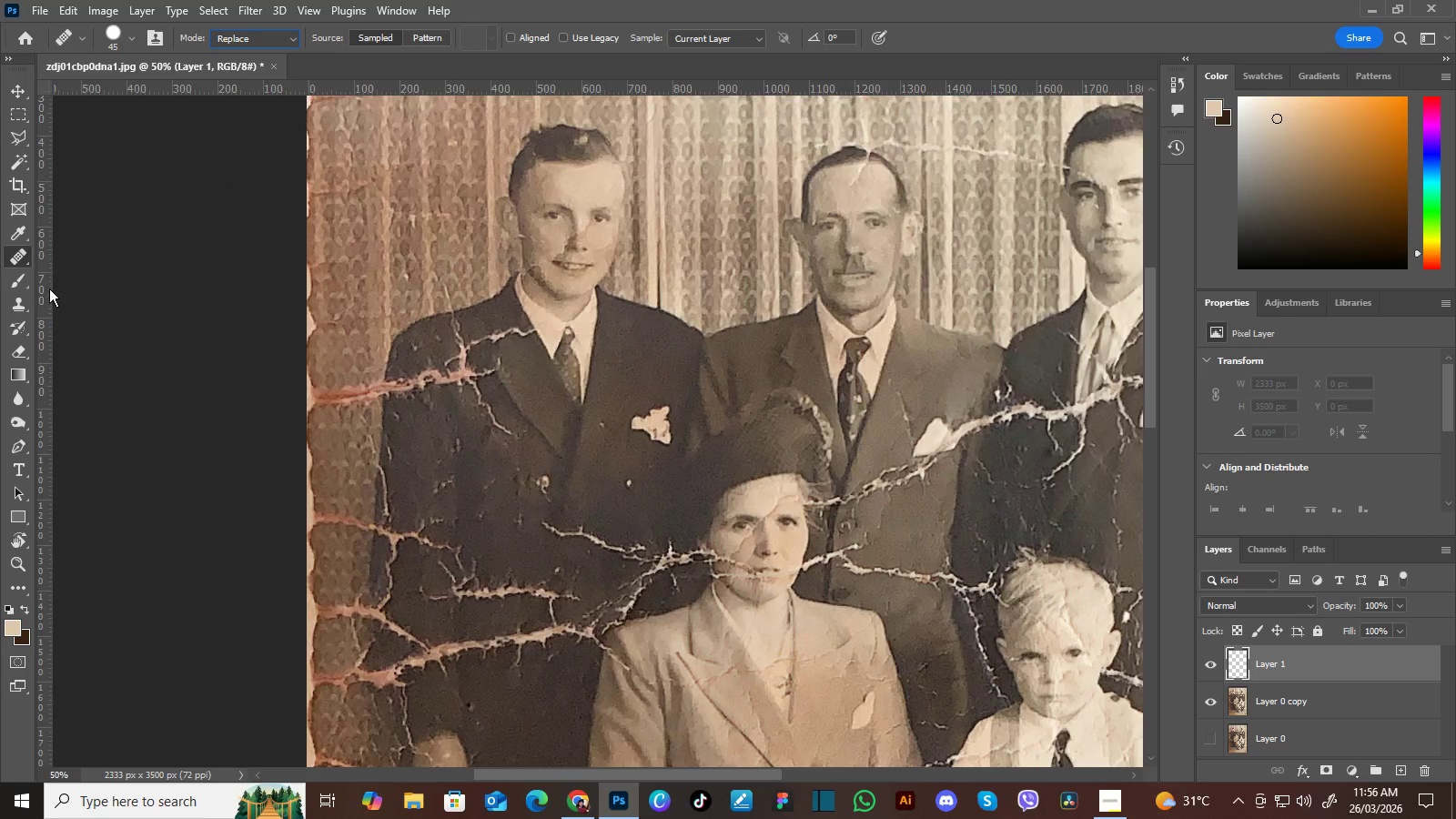 
wait(7.33)
 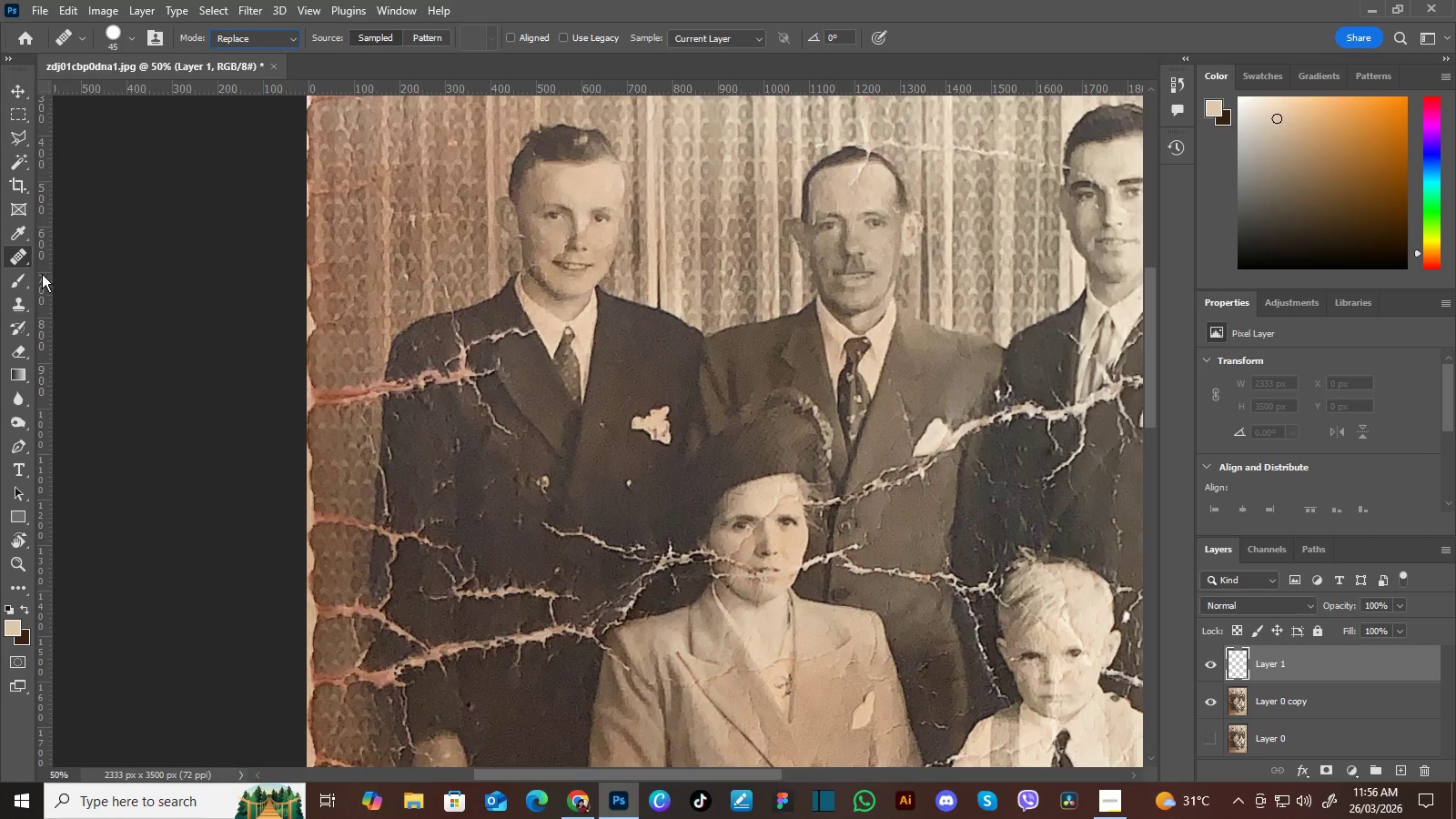 
left_click([25, 258])
 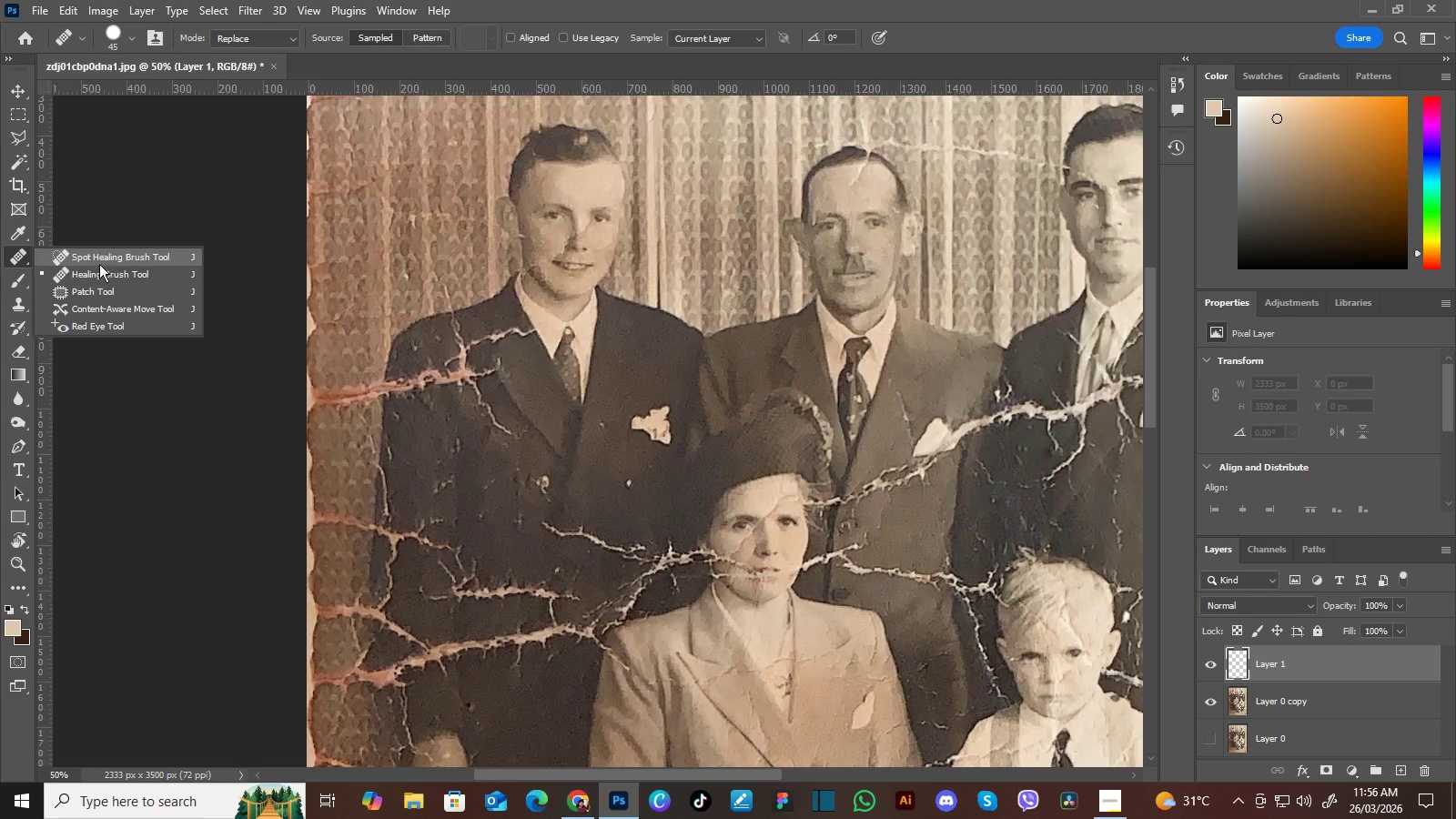 
left_click([106, 273])
 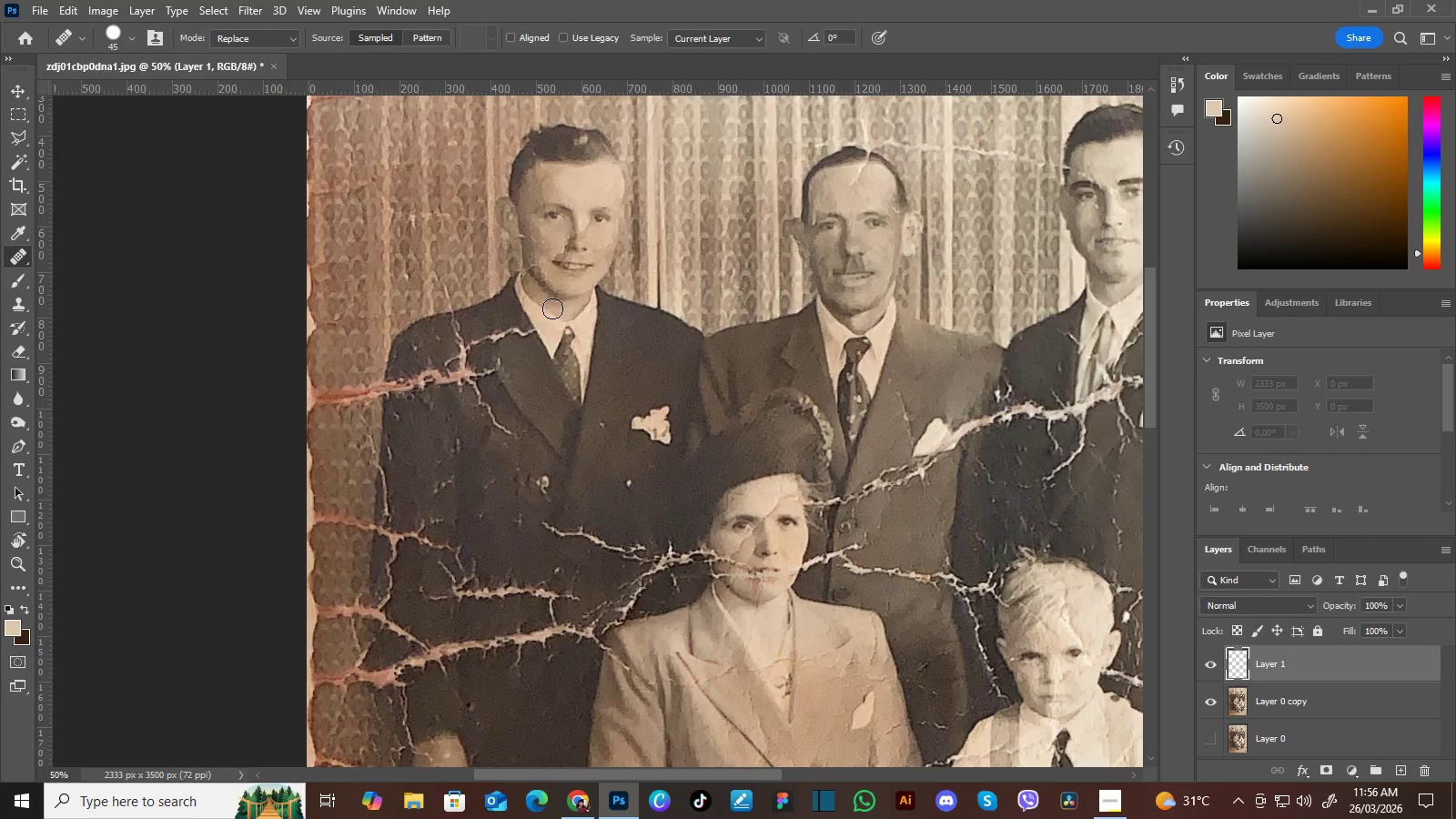 
key(Control+Equal)
 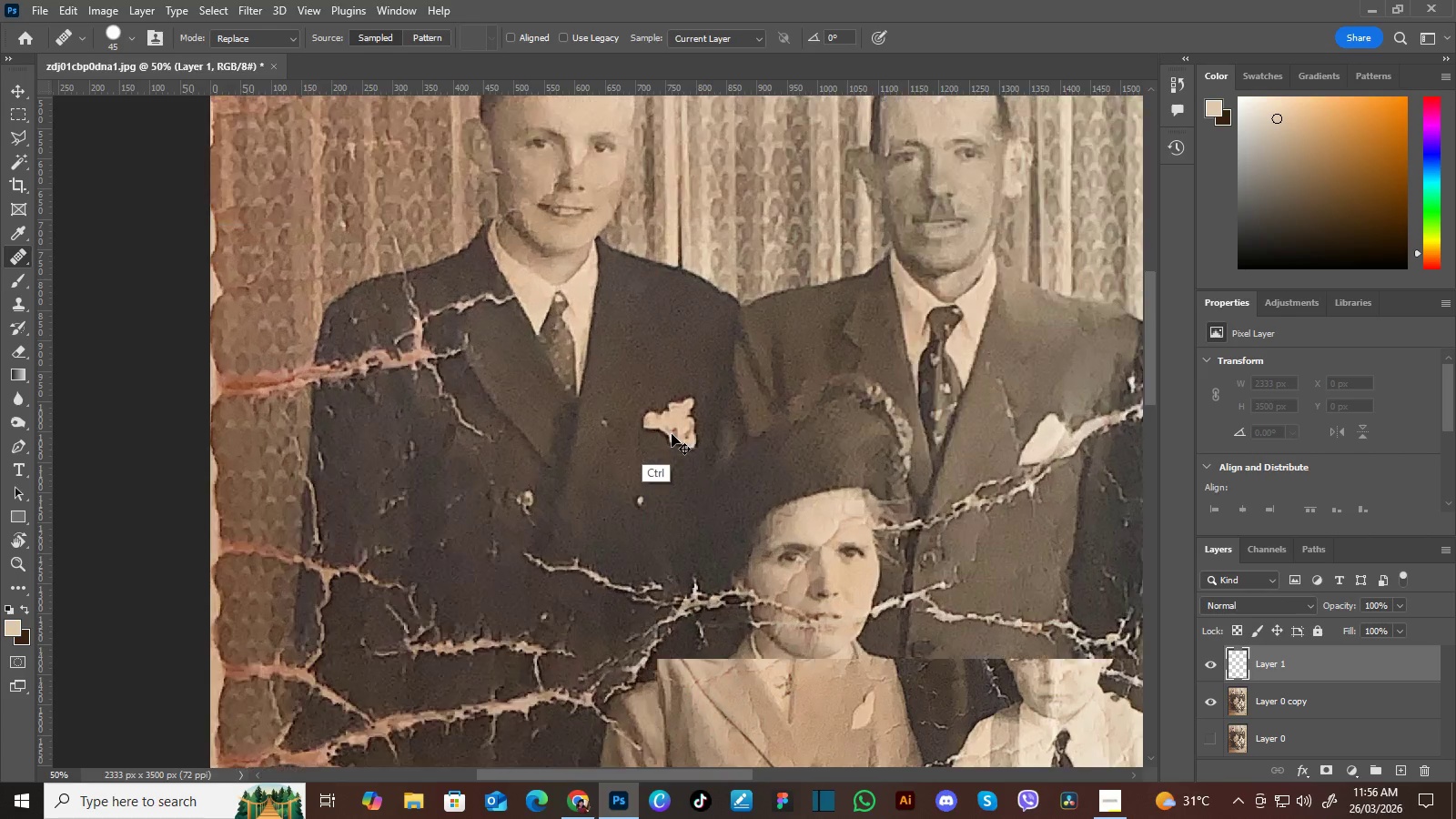 
key(Control+Equal)
 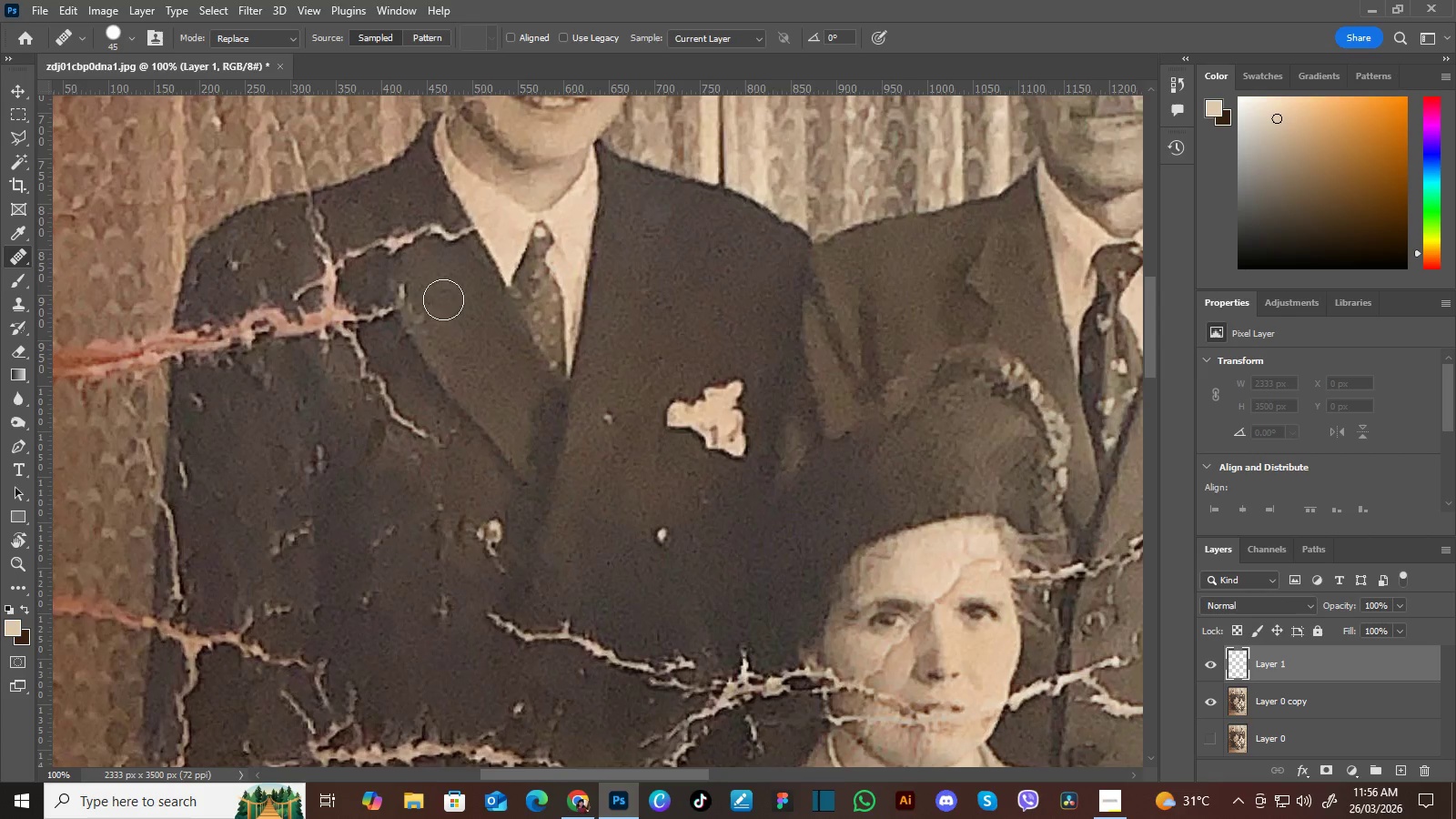 
hold_key(key=Space, duration=0.97)
 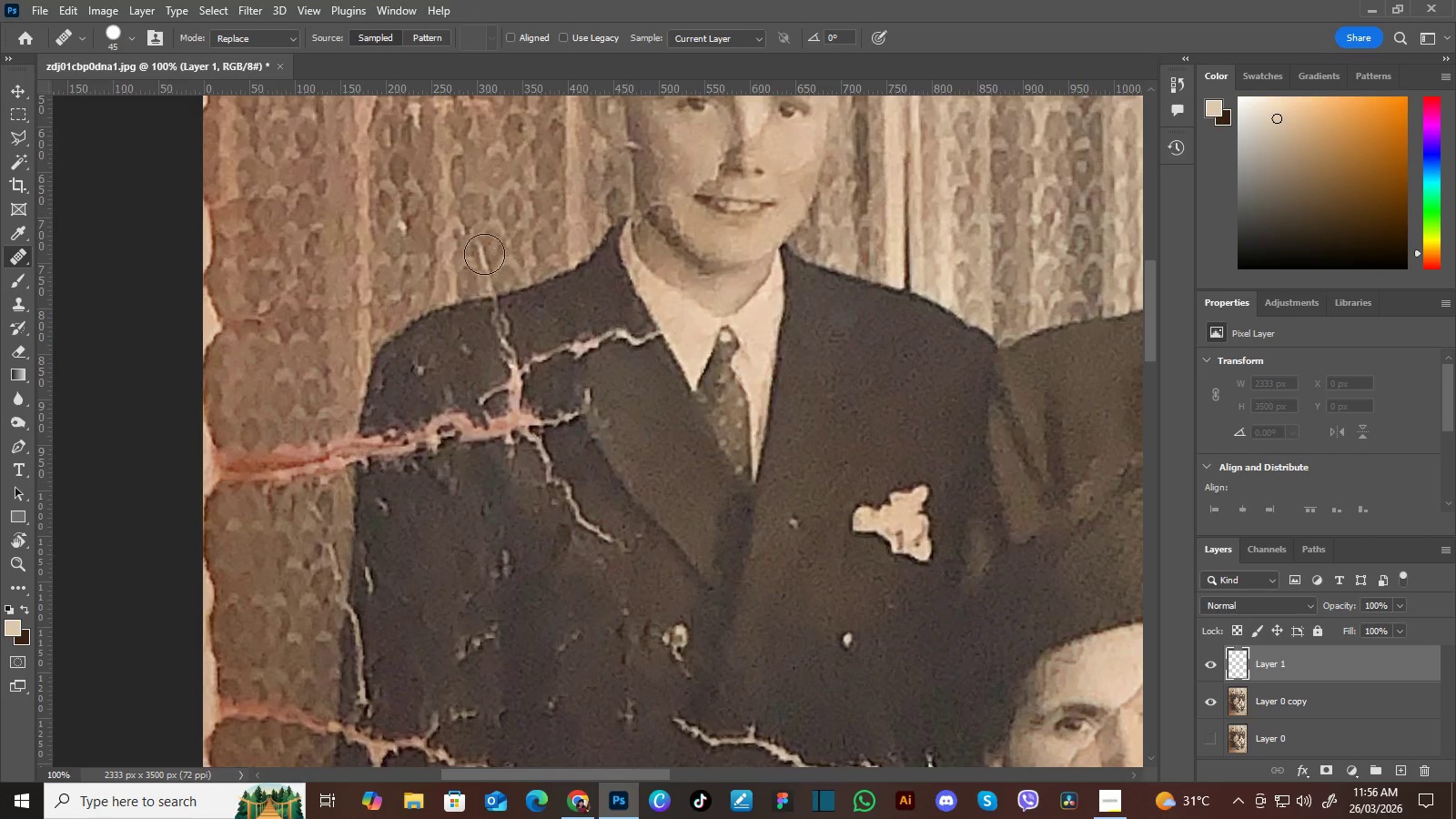 
left_click_drag(start_coordinate=[422, 324], to_coordinate=[559, 397])
 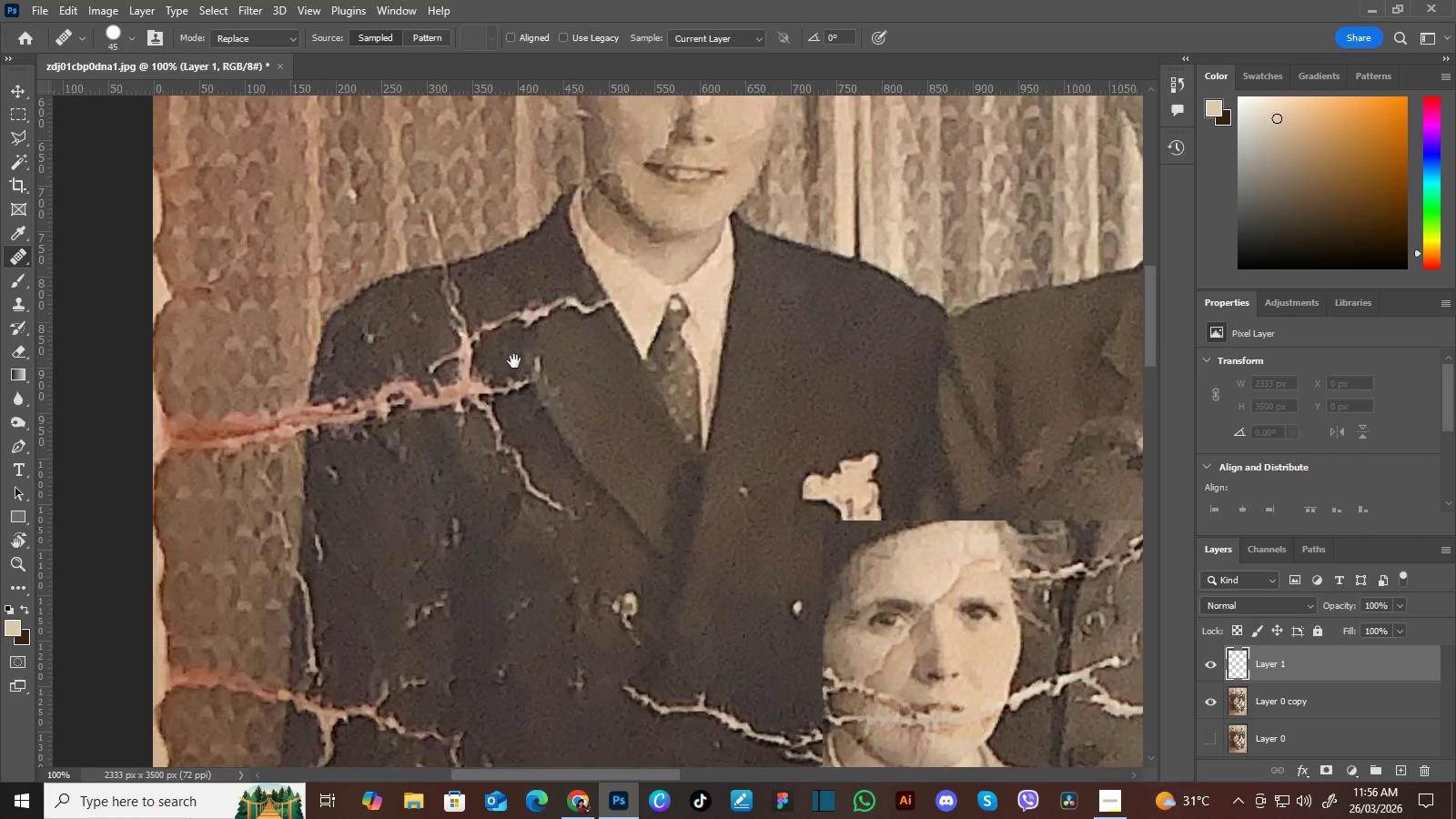 
left_click_drag(start_coordinate=[520, 361], to_coordinate=[570, 393])
 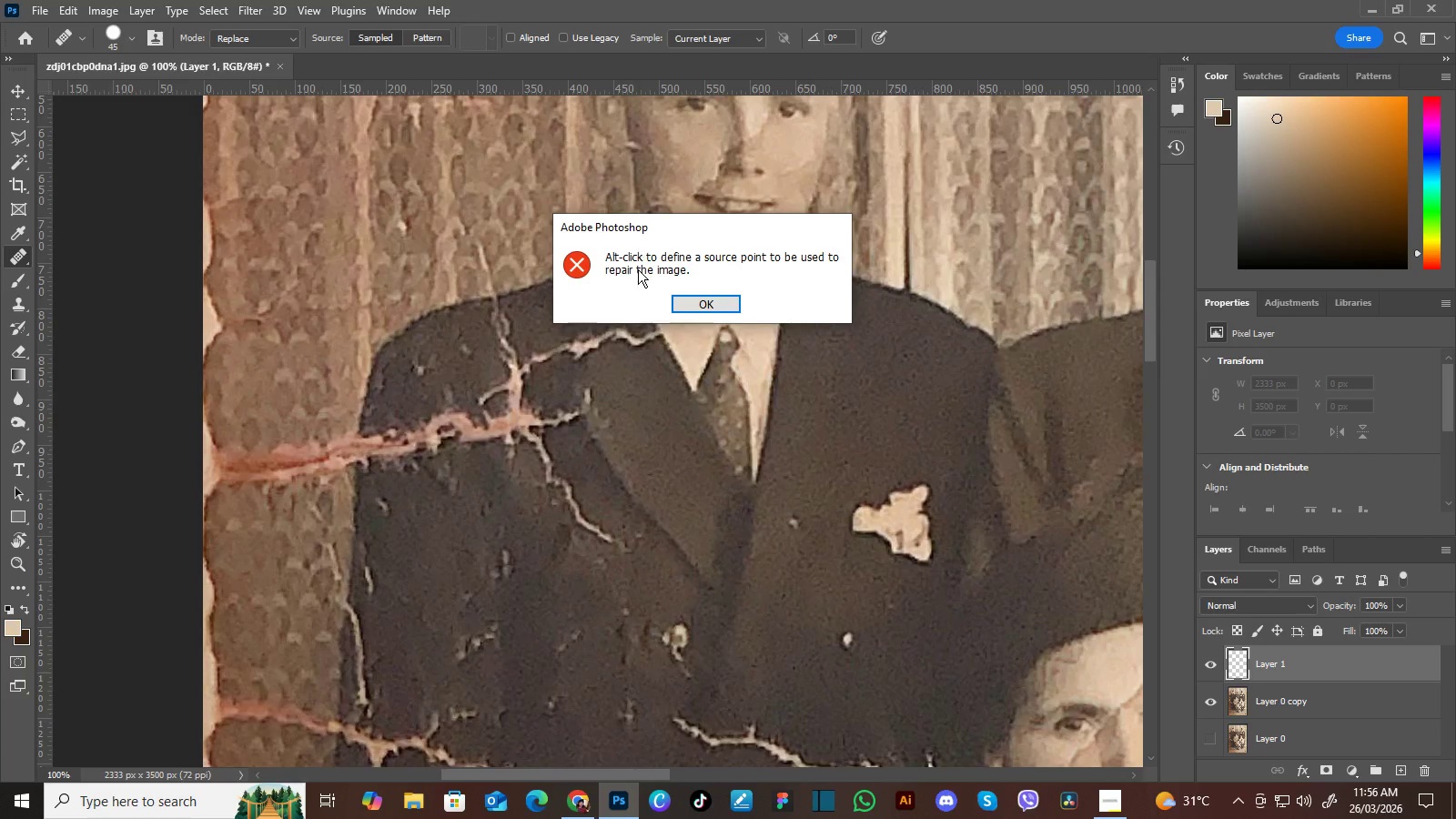 
left_click([685, 304])
 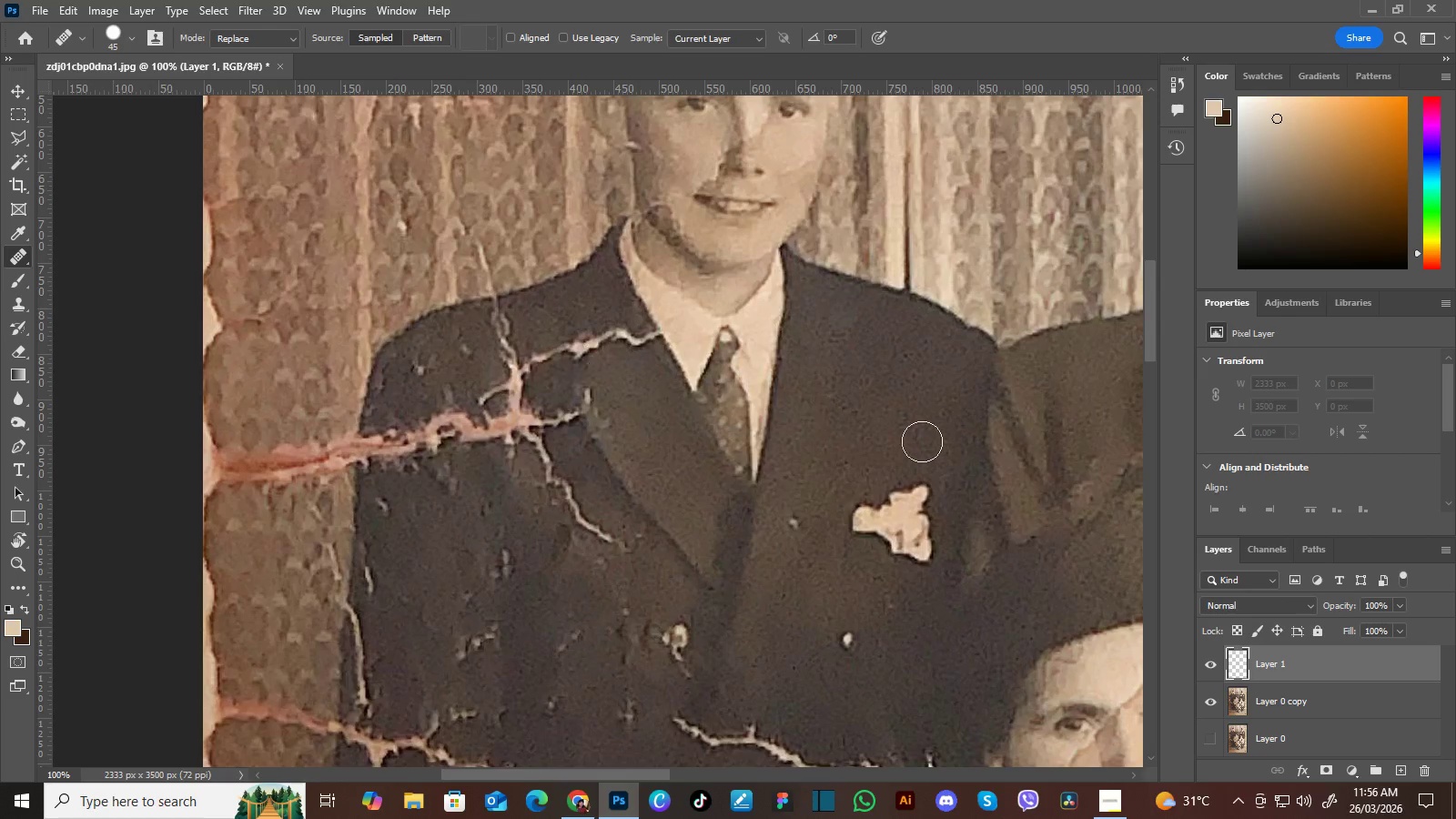 
hold_key(key=Space, duration=1.34)
 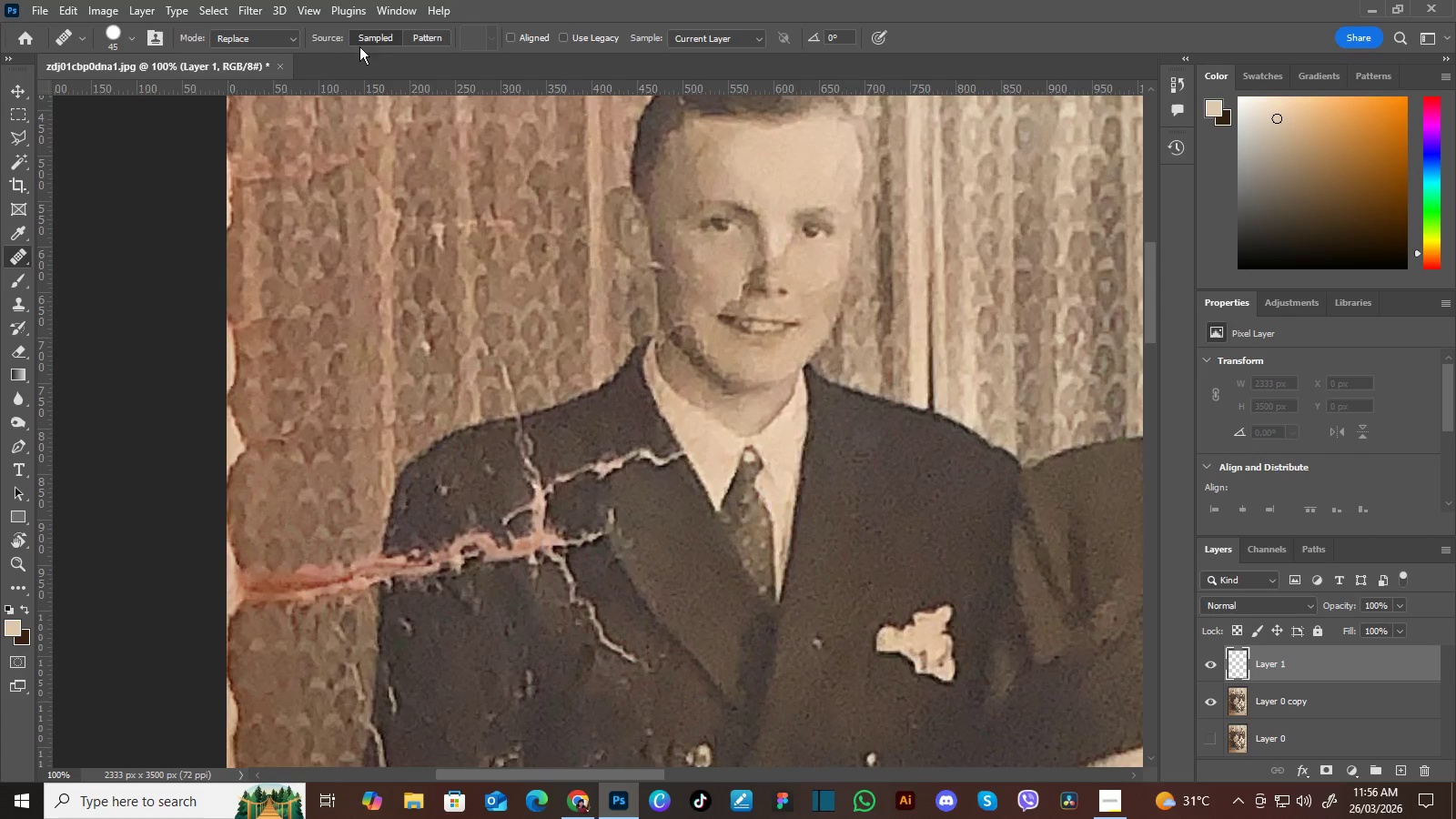 
left_click_drag(start_coordinate=[793, 253], to_coordinate=[786, 322])
 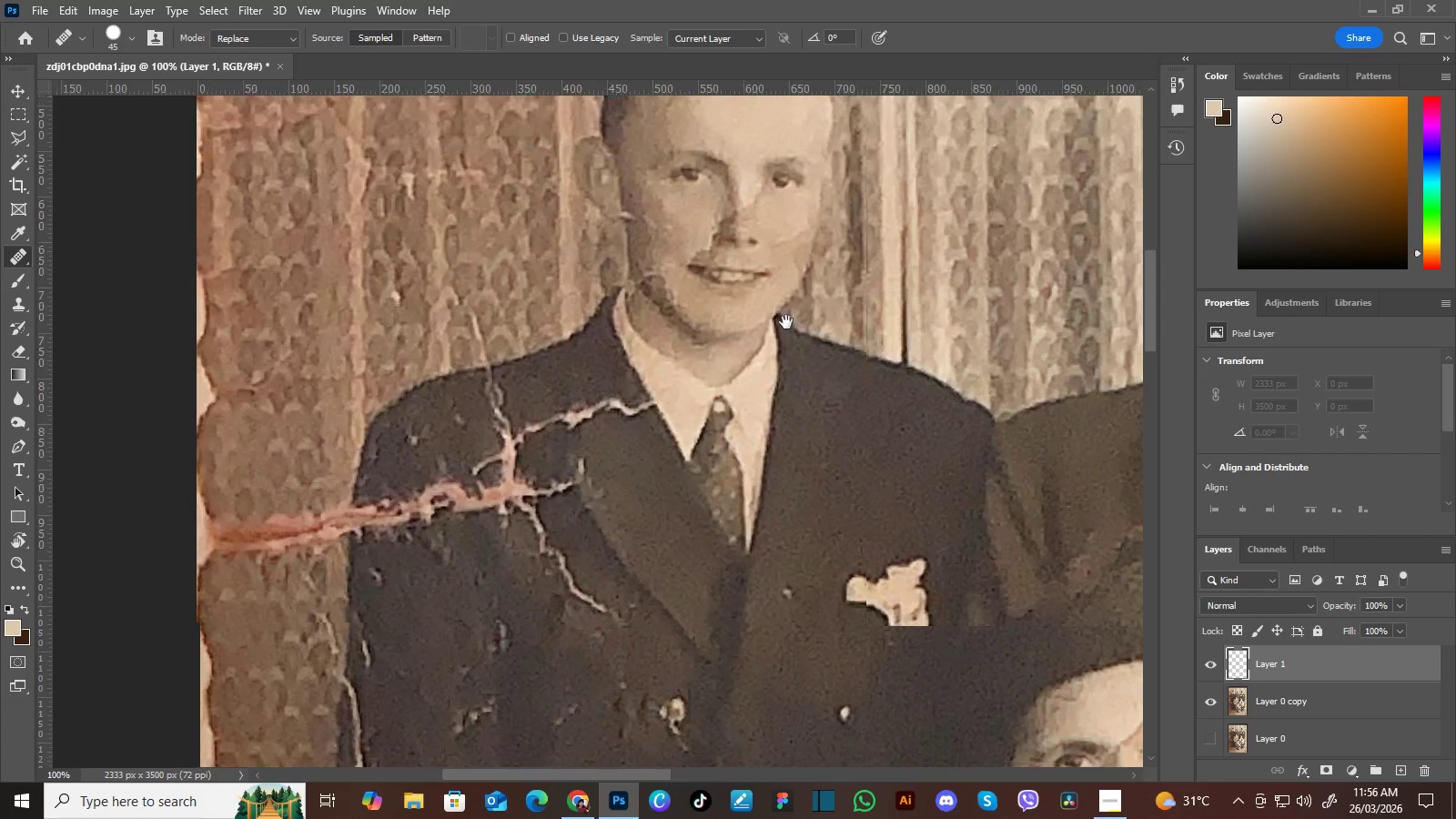 
left_click_drag(start_coordinate=[781, 266], to_coordinate=[794, 299])
 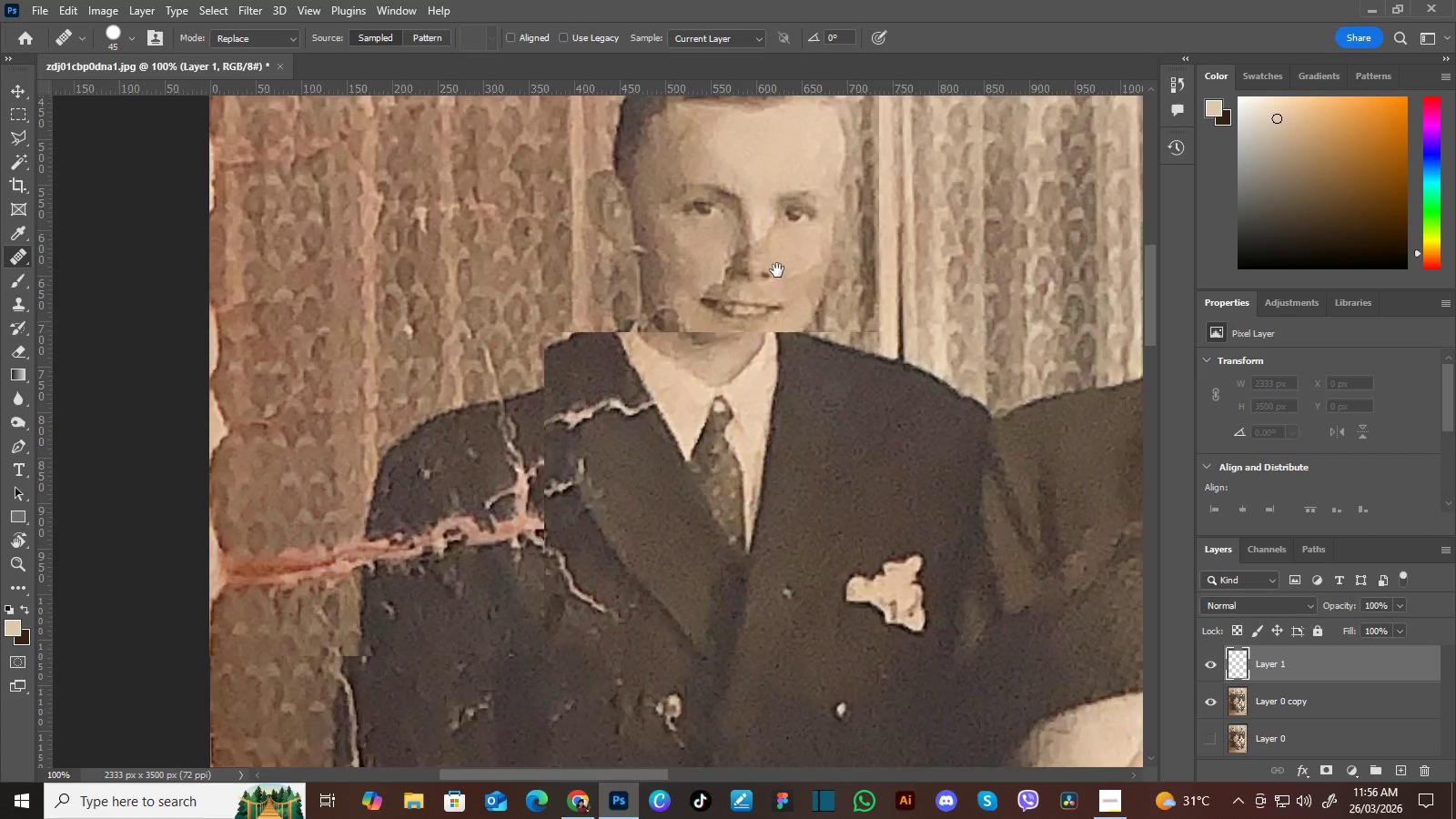 
left_click_drag(start_coordinate=[773, 264], to_coordinate=[790, 280])
 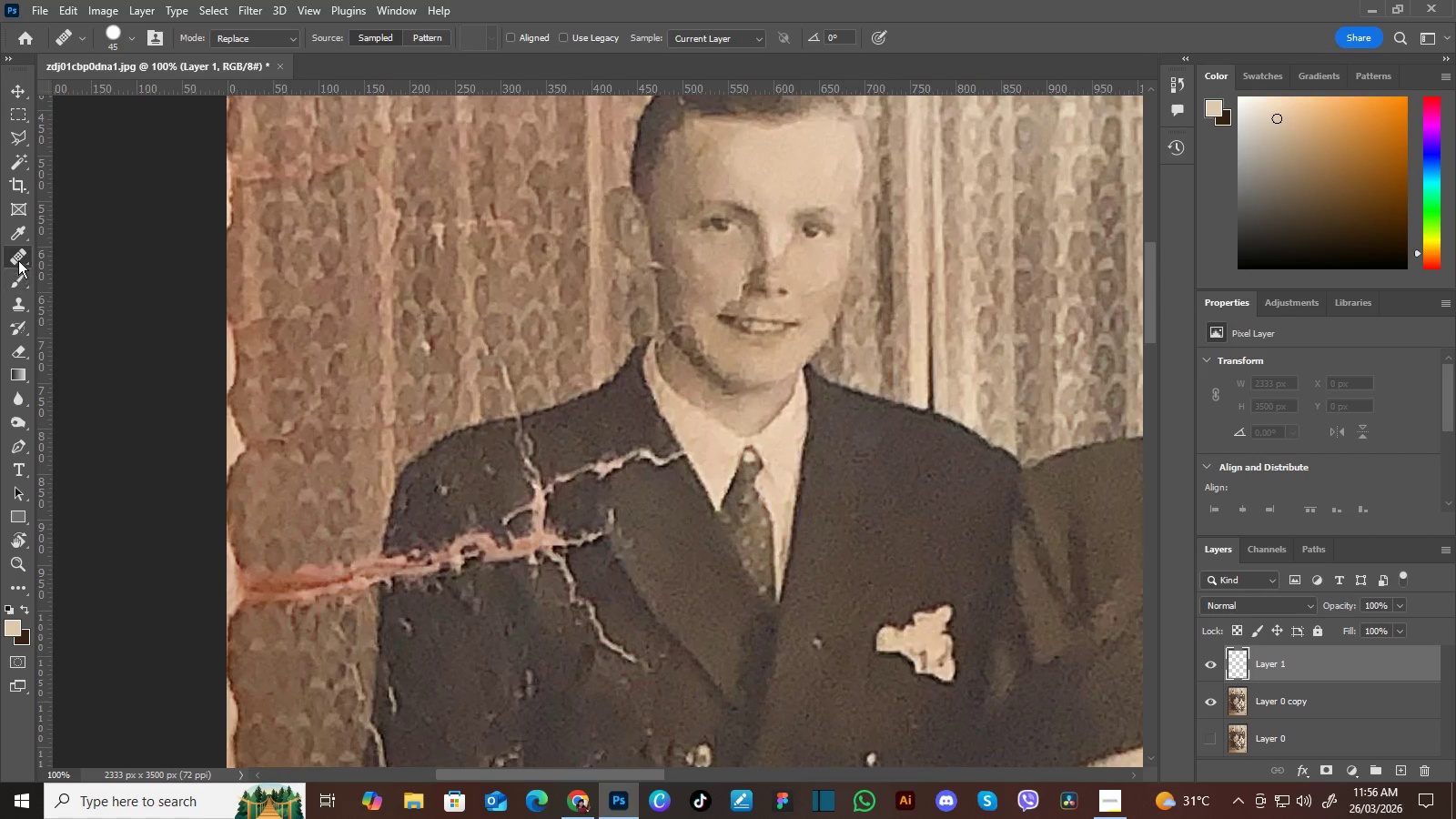 
left_click([19, 258])
 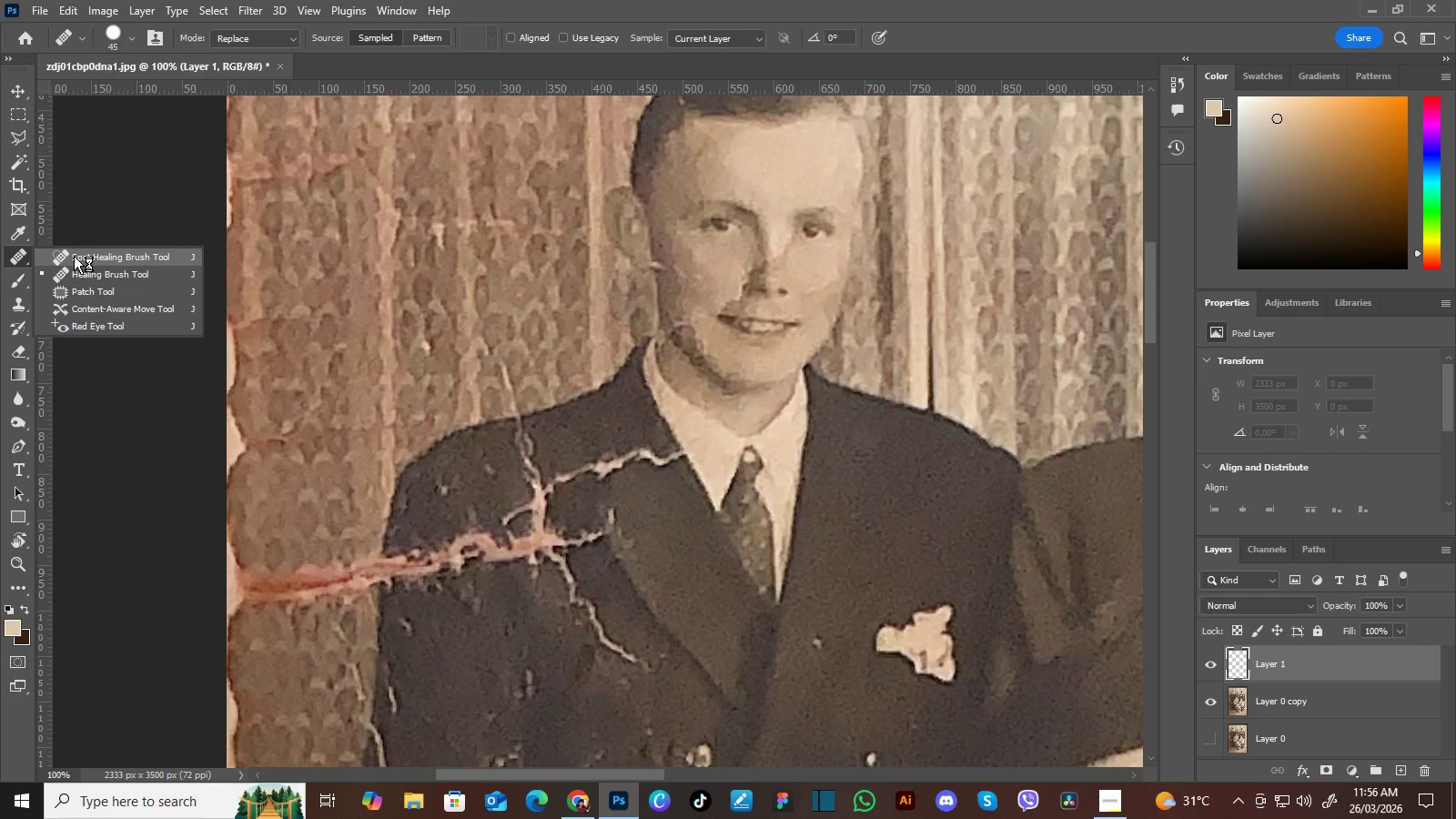 
left_click([74, 256])
 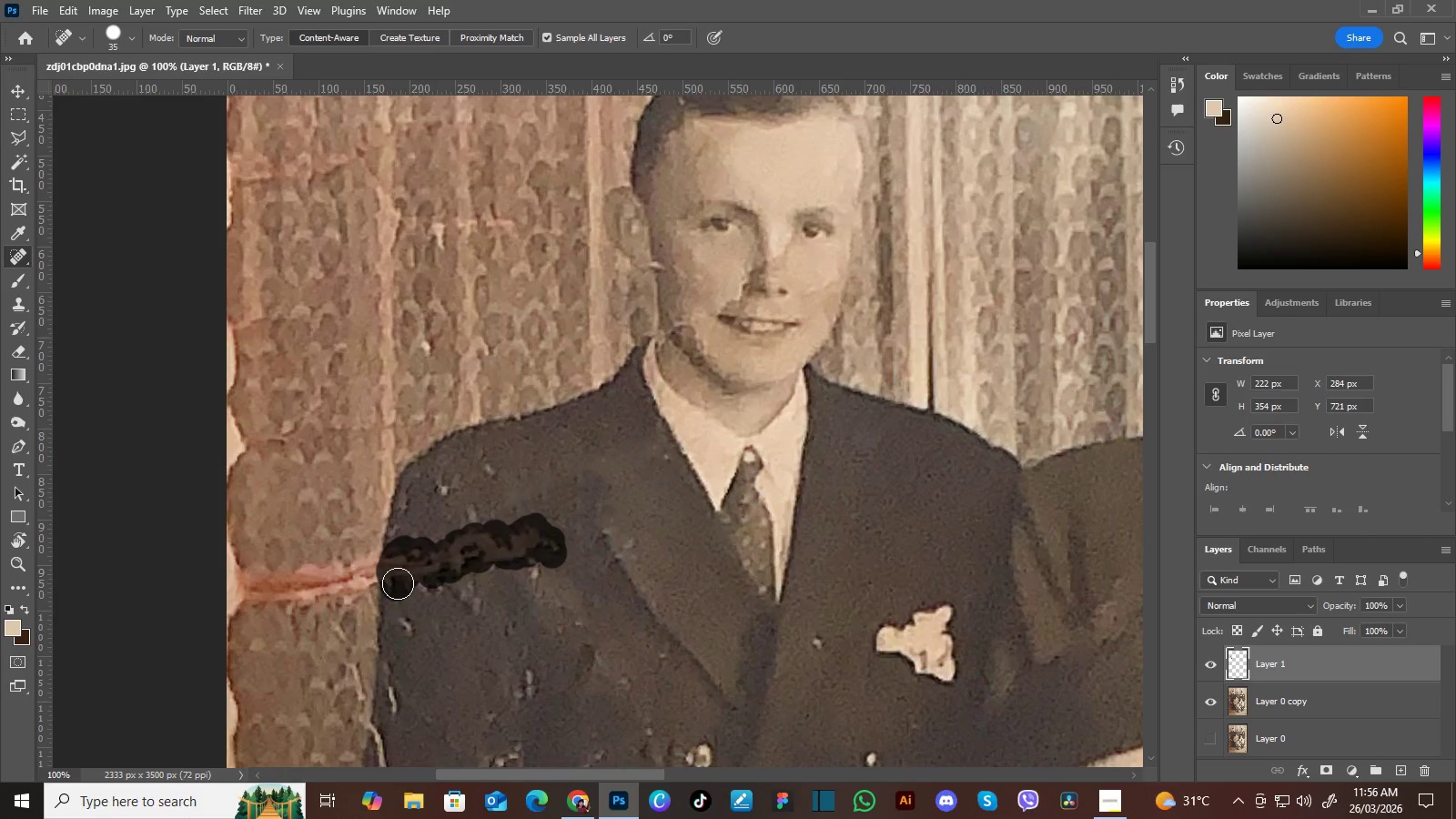 
wait(27.69)
 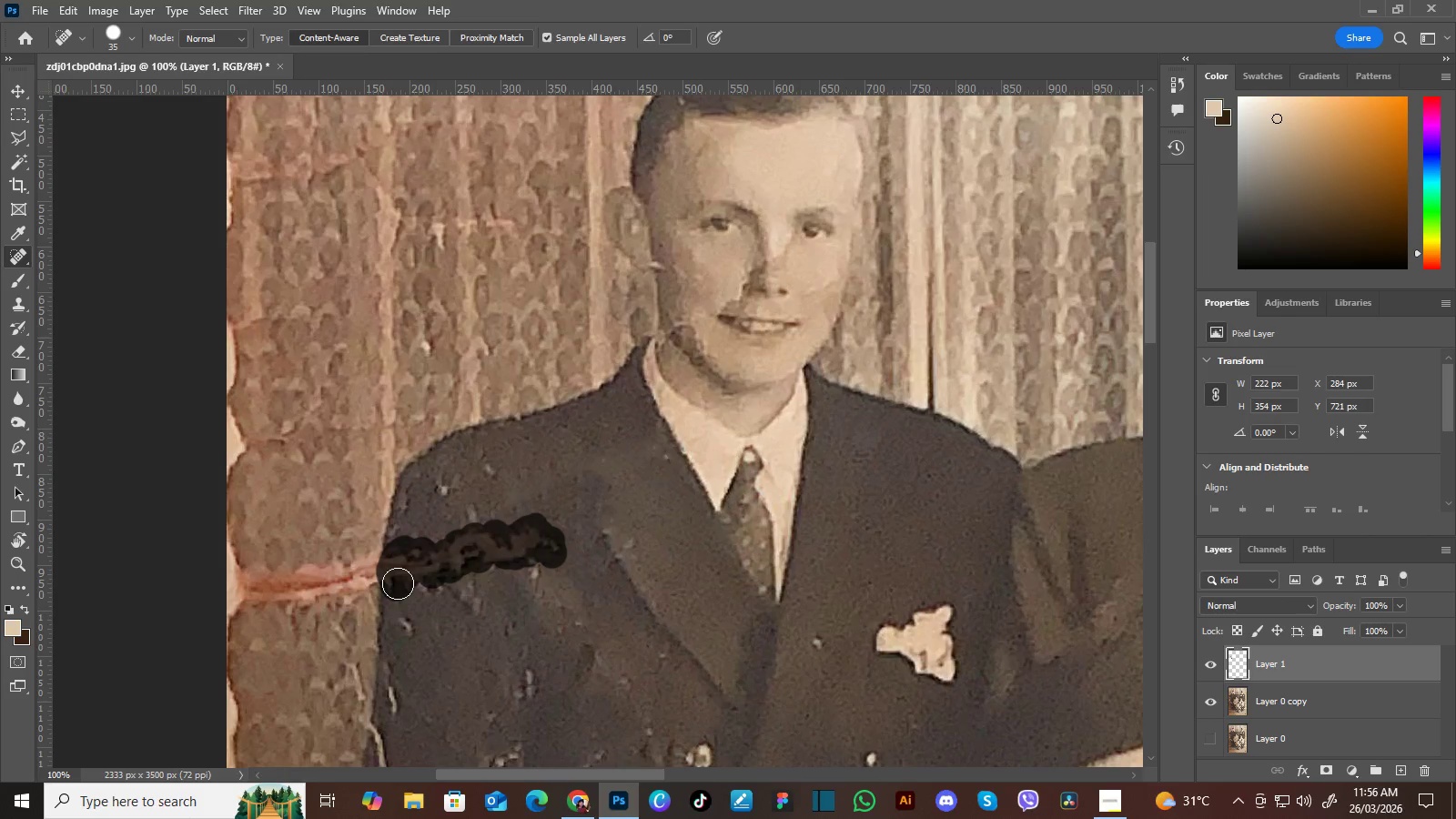 
hold_key(key=Space, duration=0.61)
 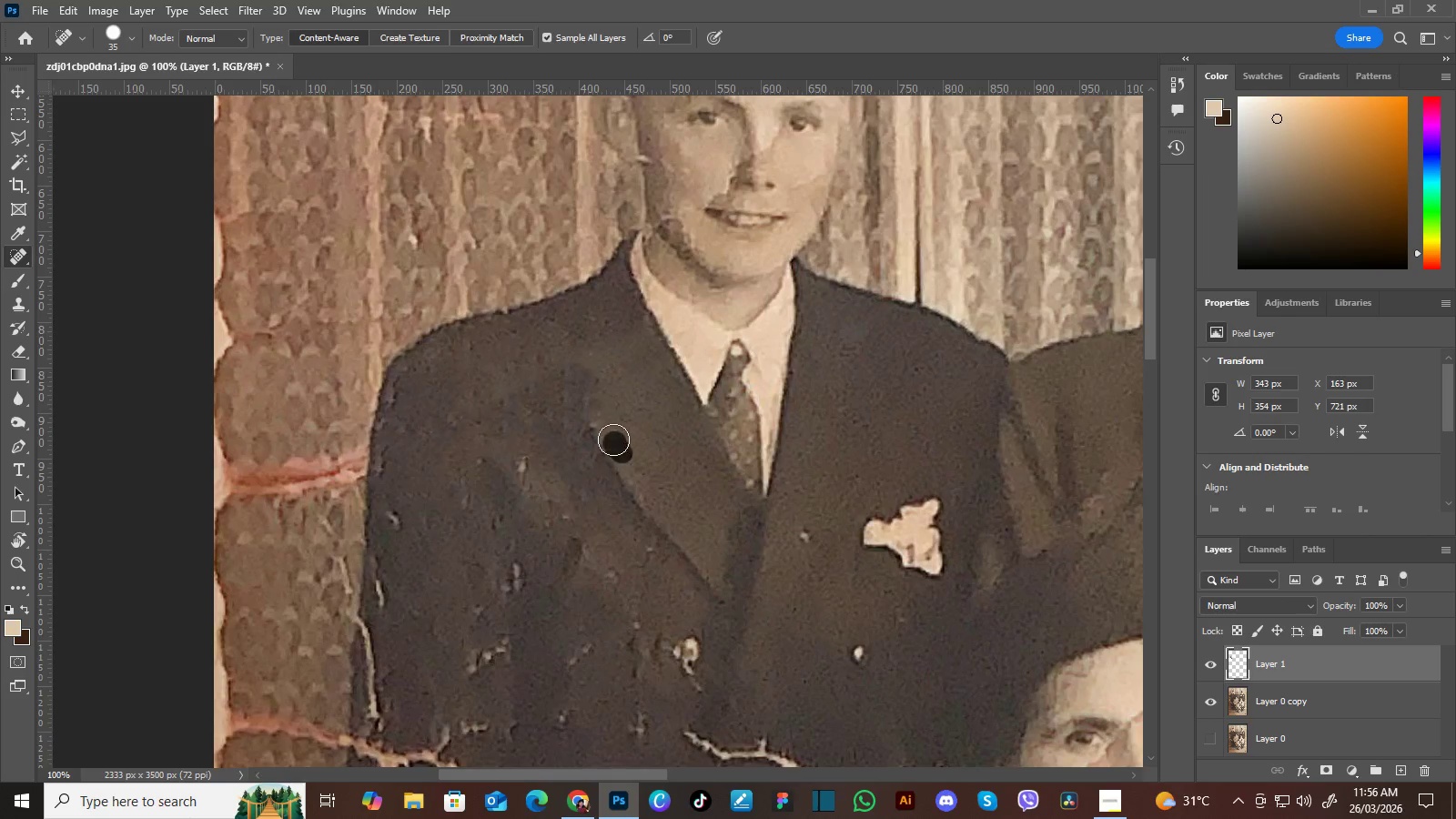 
left_click_drag(start_coordinate=[598, 545], to_coordinate=[585, 439])
 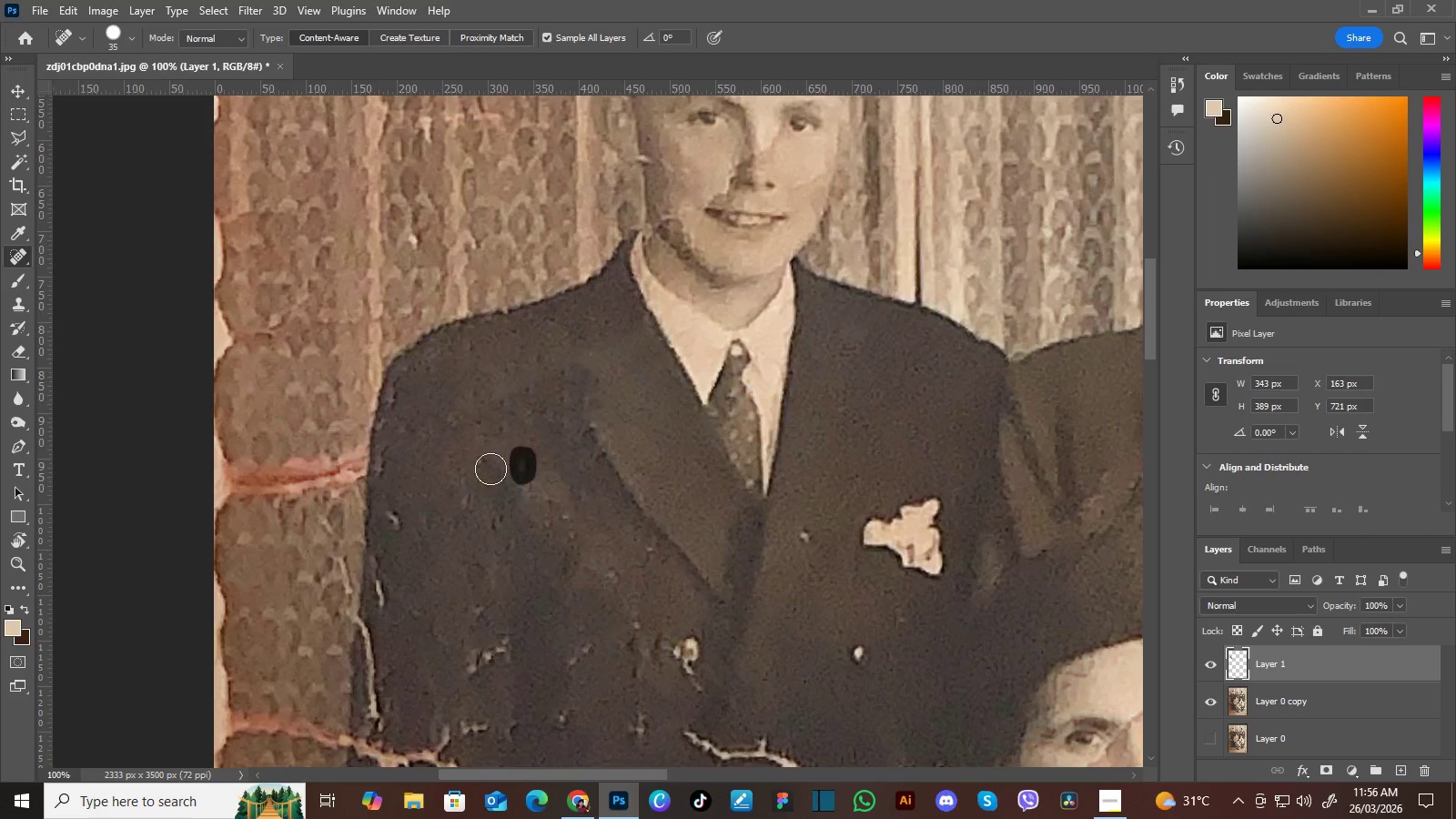 
wait(5.45)
 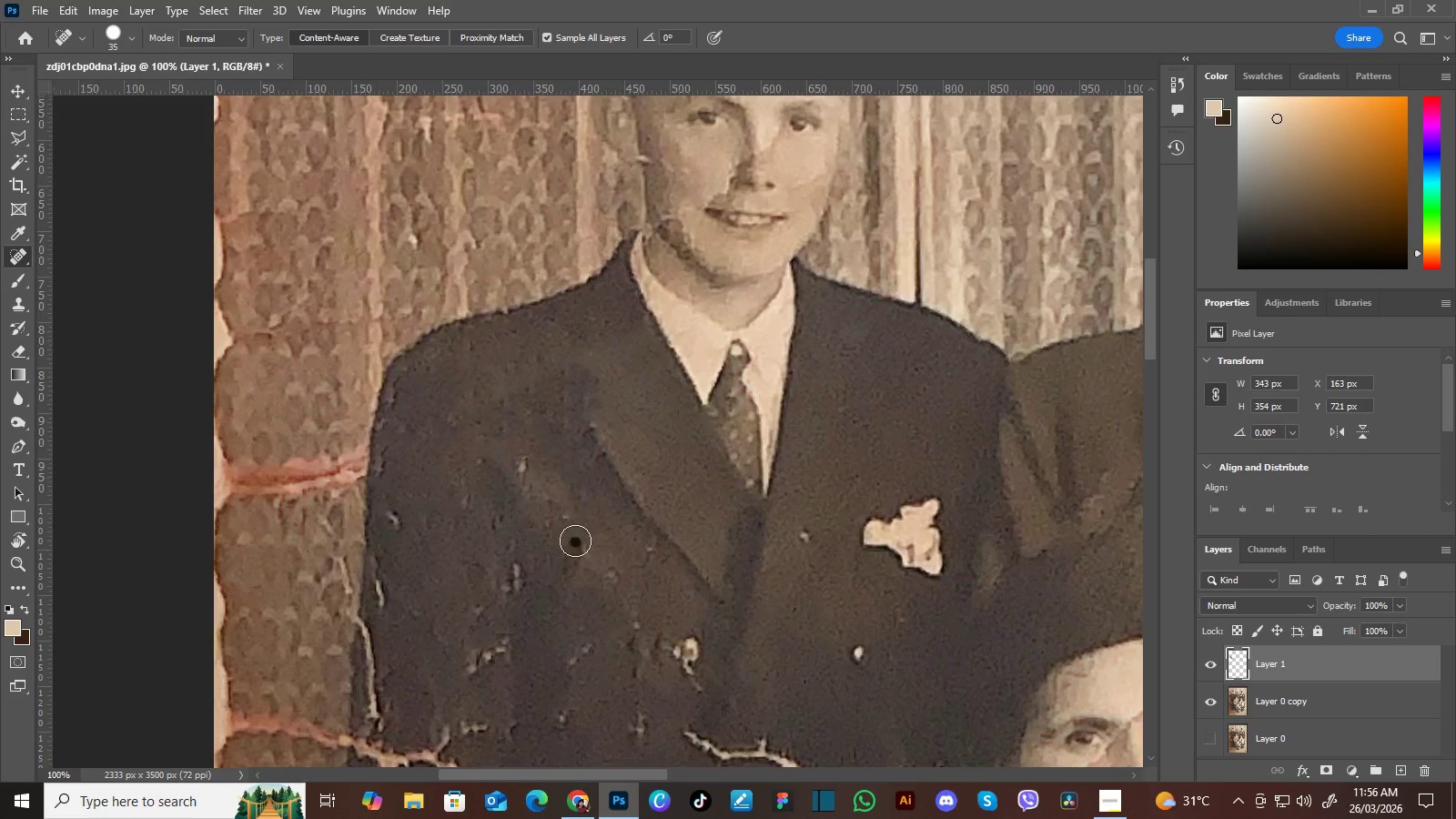 
hold_key(key=Space, duration=0.53)
 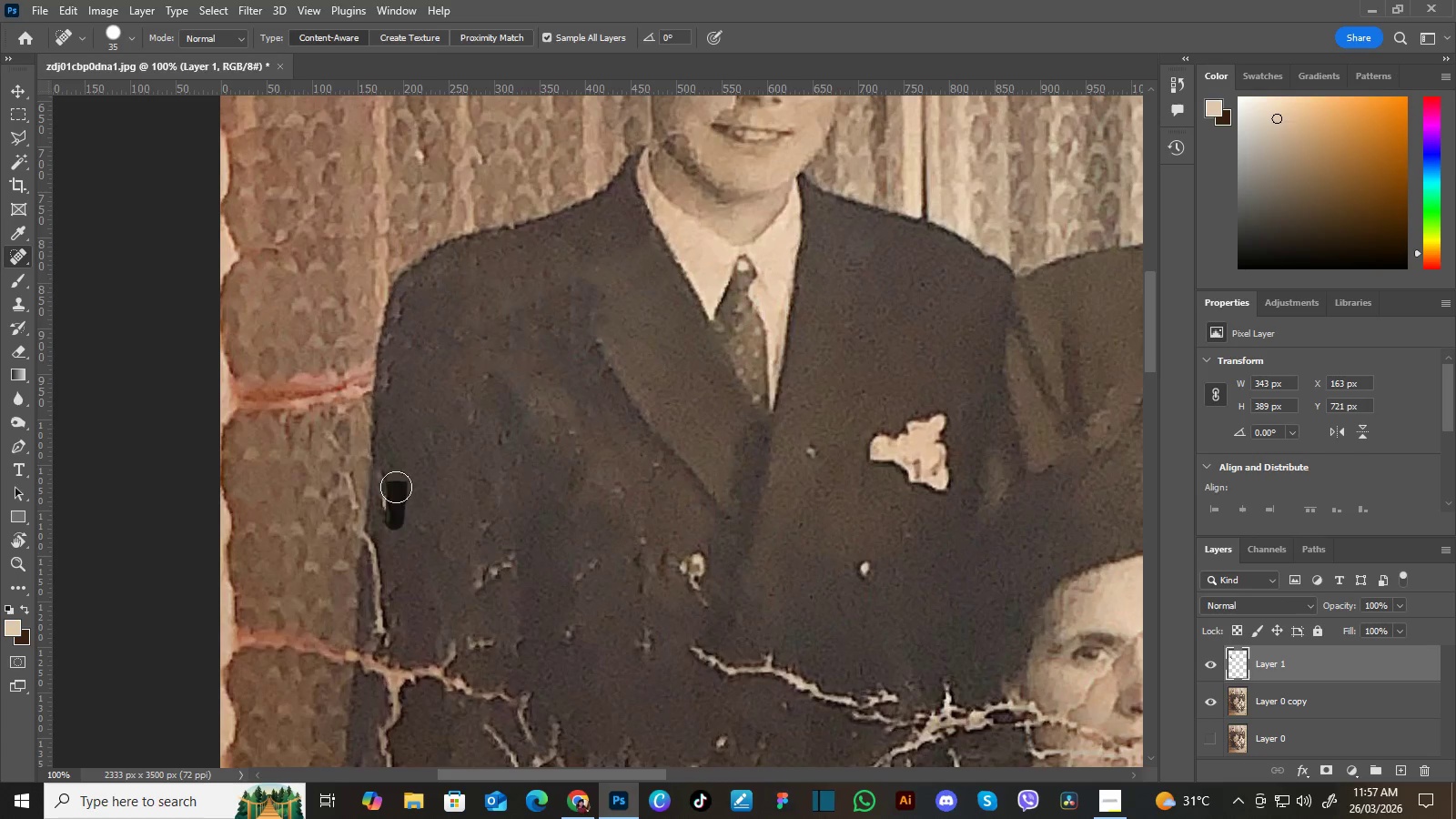 
left_click_drag(start_coordinate=[446, 569], to_coordinate=[452, 485])
 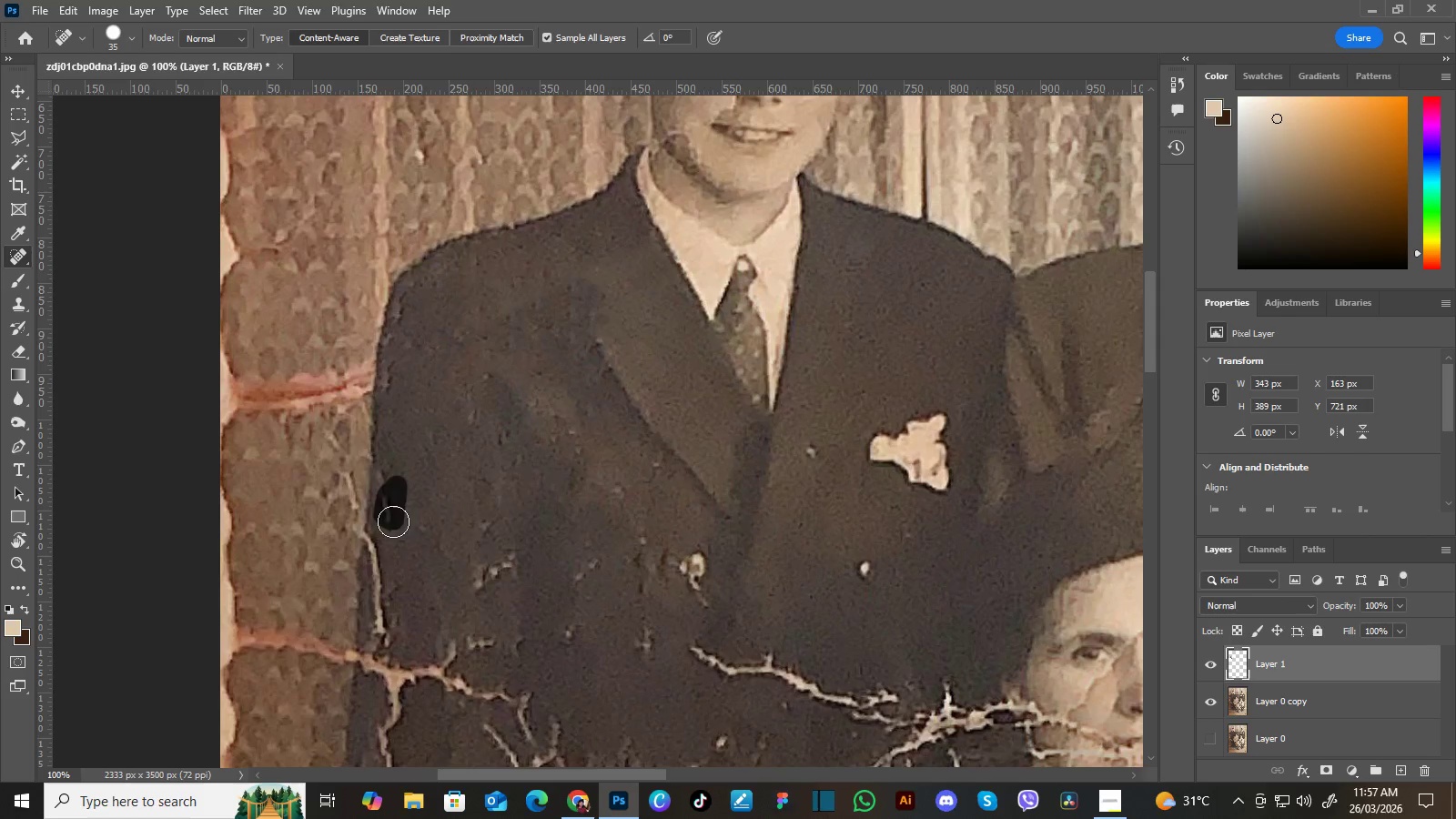 
hold_key(key=Space, duration=0.67)
 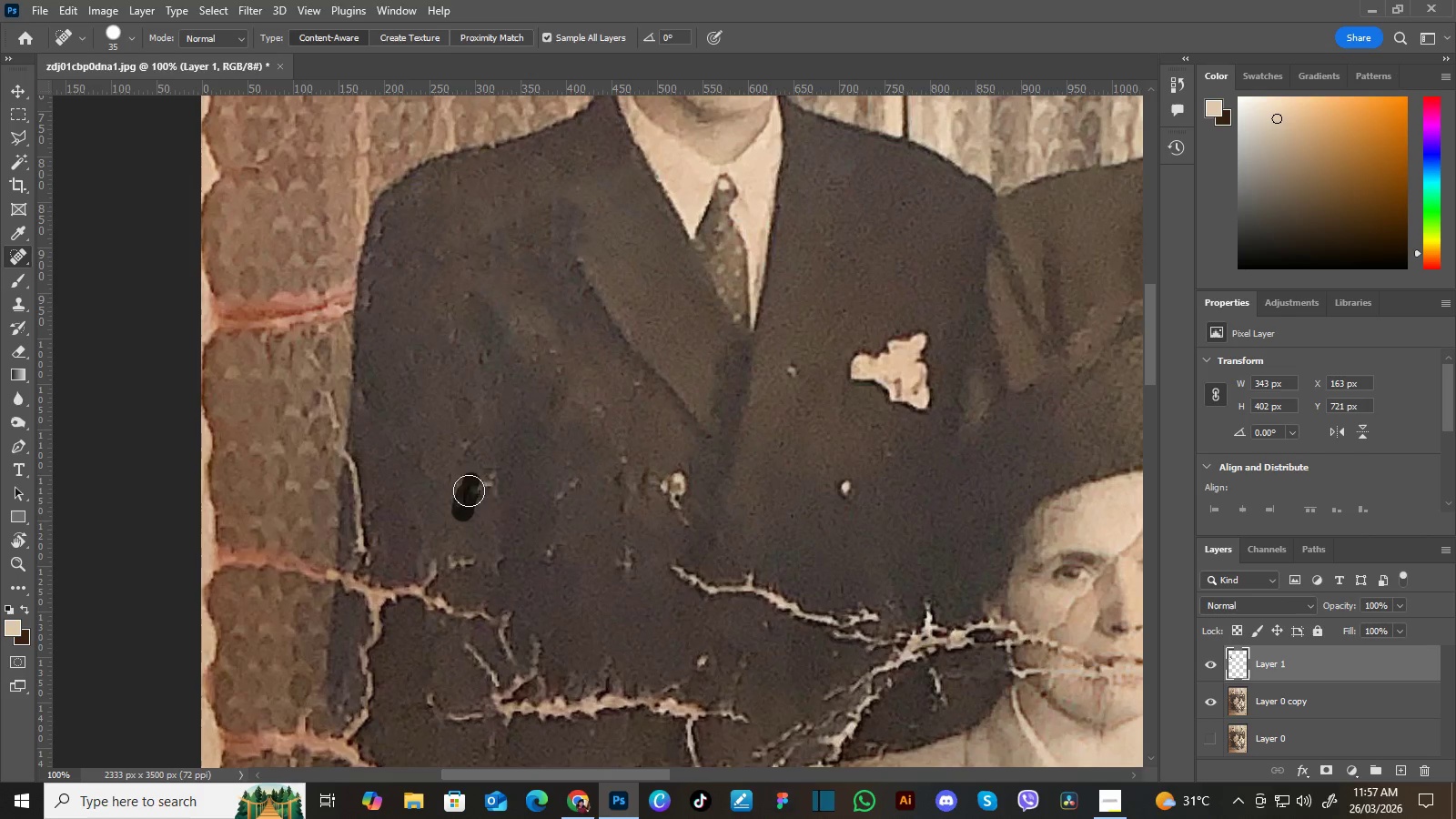 
left_click_drag(start_coordinate=[479, 540], to_coordinate=[460, 459])
 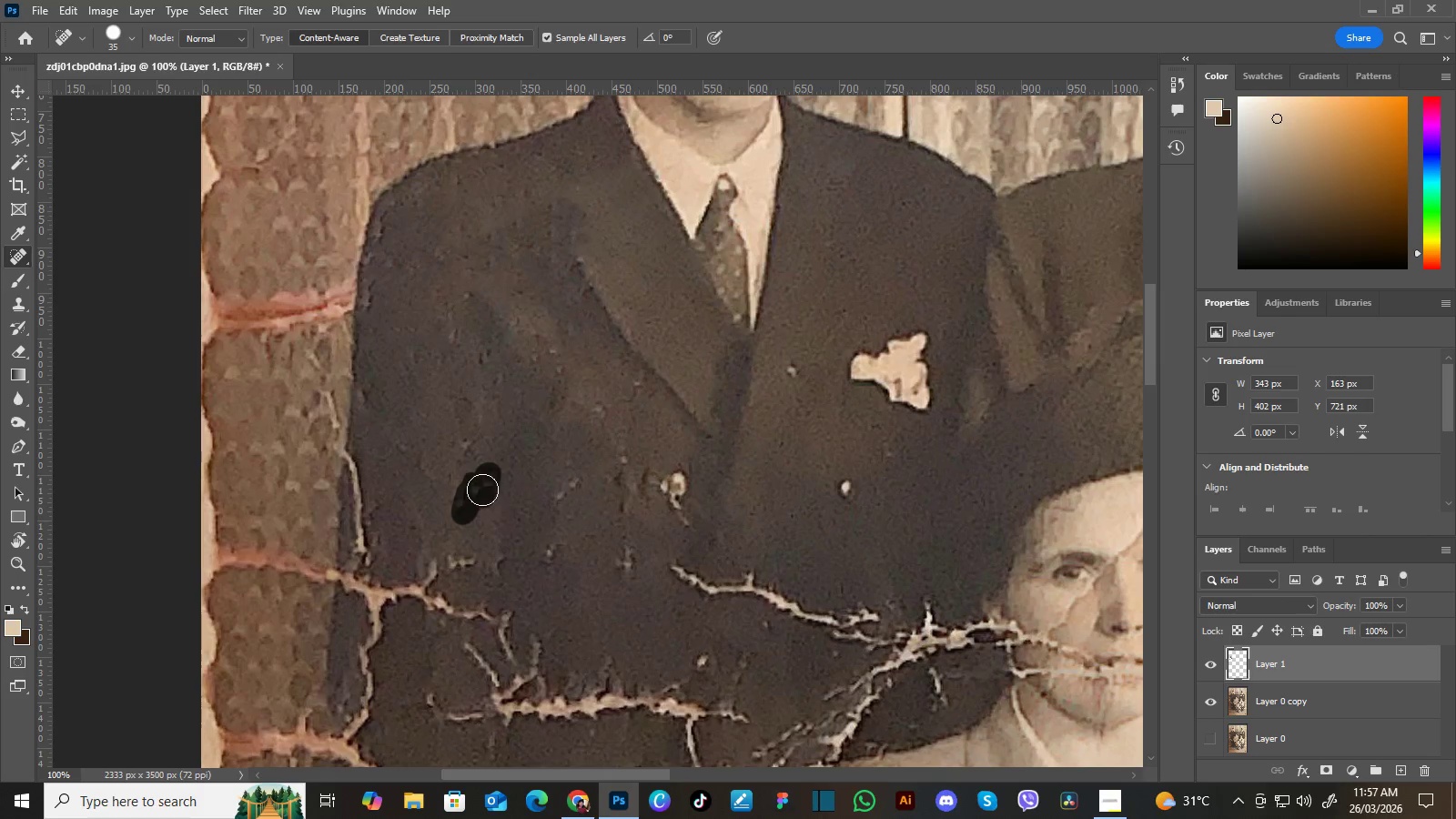 
hold_key(key=Space, duration=0.58)
 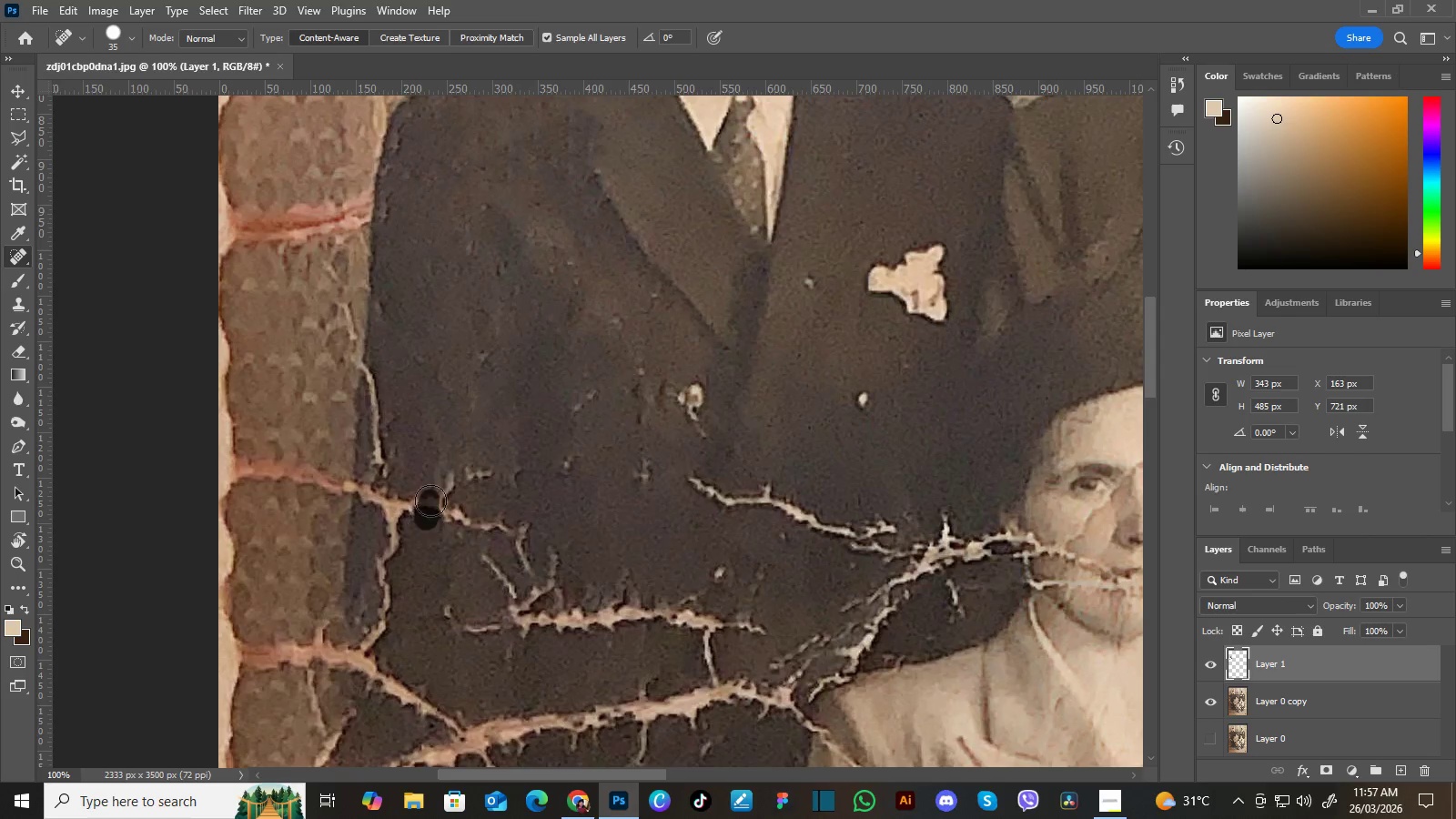 
left_click_drag(start_coordinate=[445, 532], to_coordinate=[462, 444])
 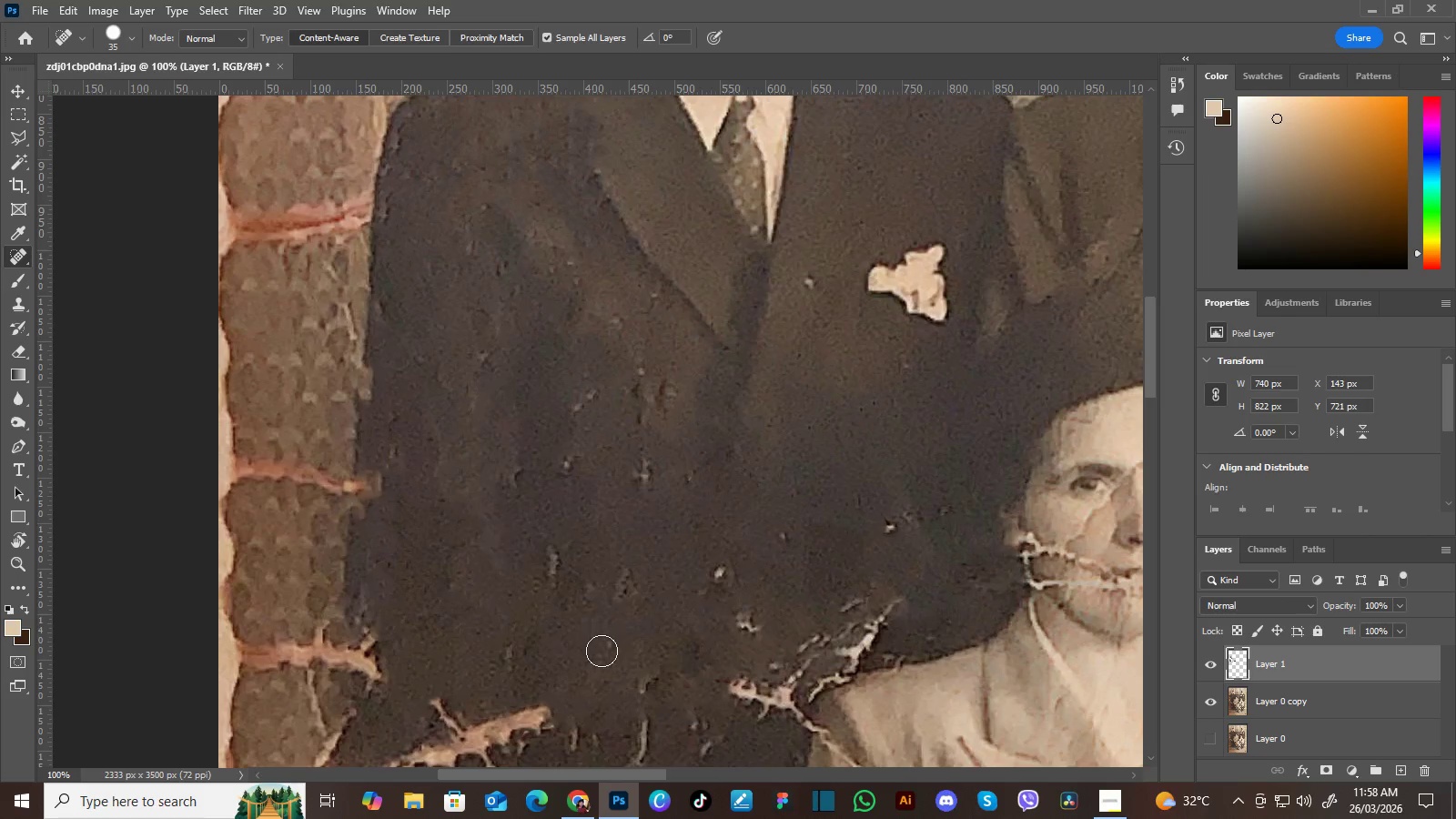 
wait(114.94)
 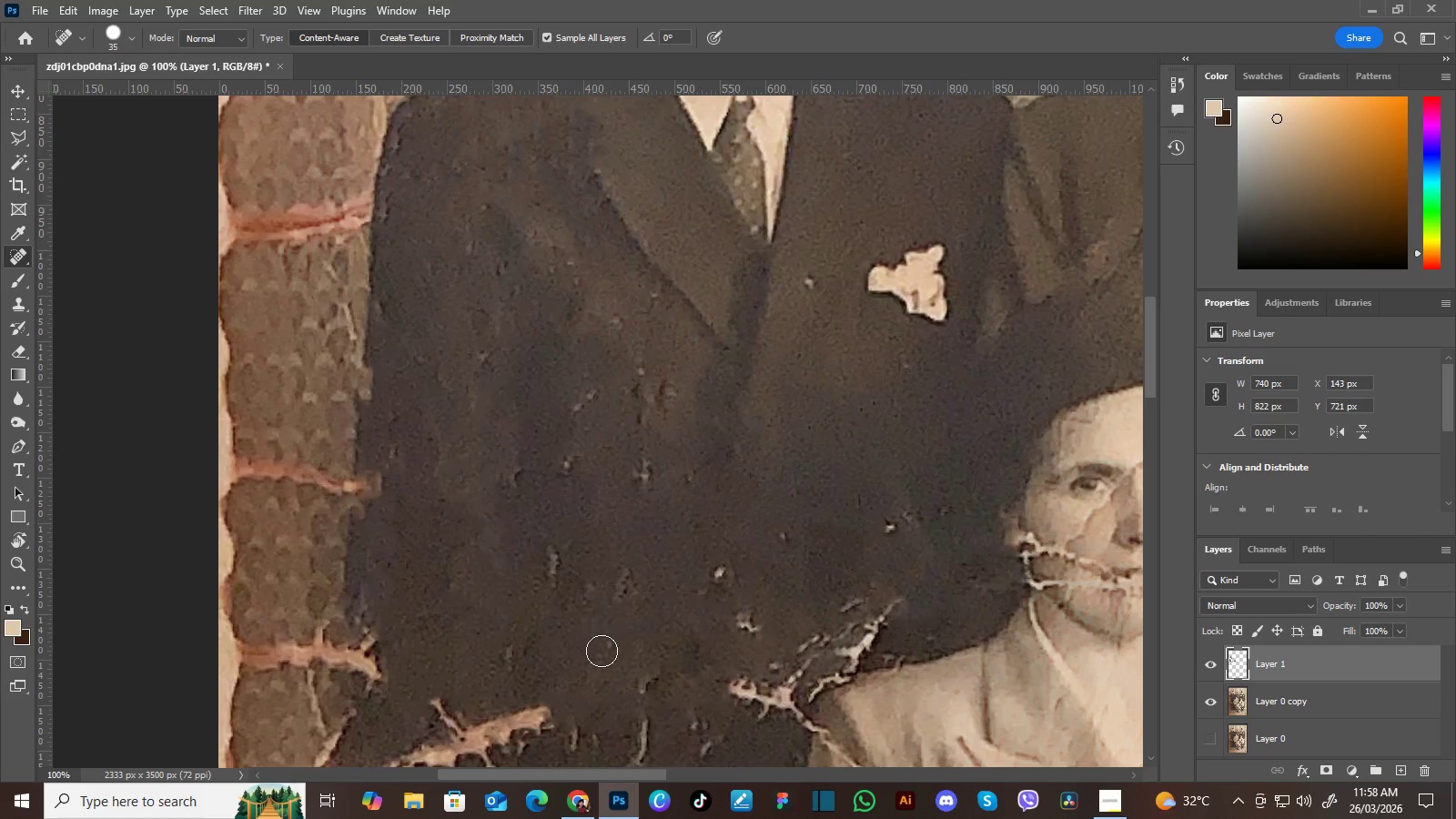 
hold_key(key=Space, duration=1.05)
 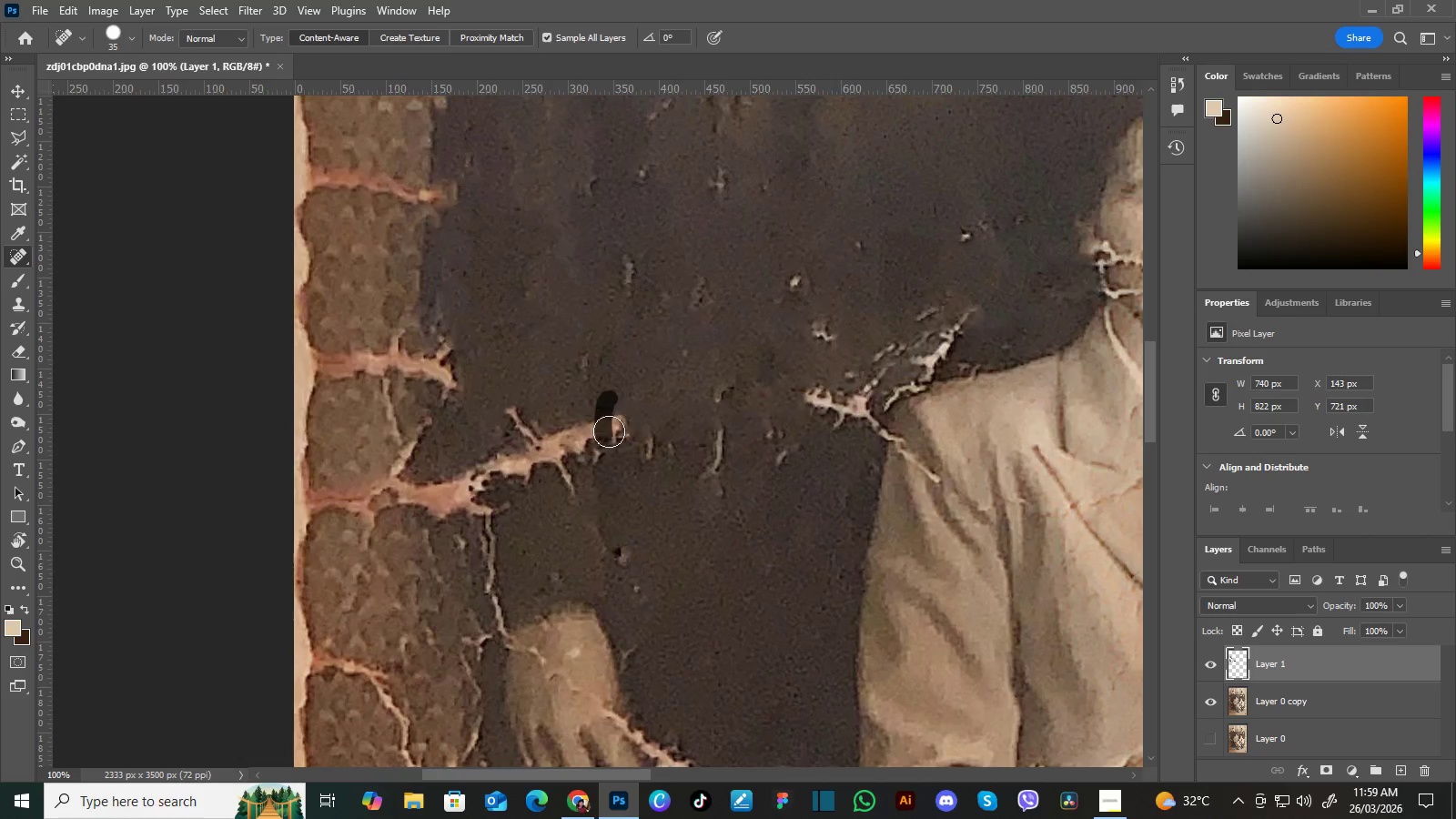 
left_click_drag(start_coordinate=[526, 560], to_coordinate=[583, 351])
 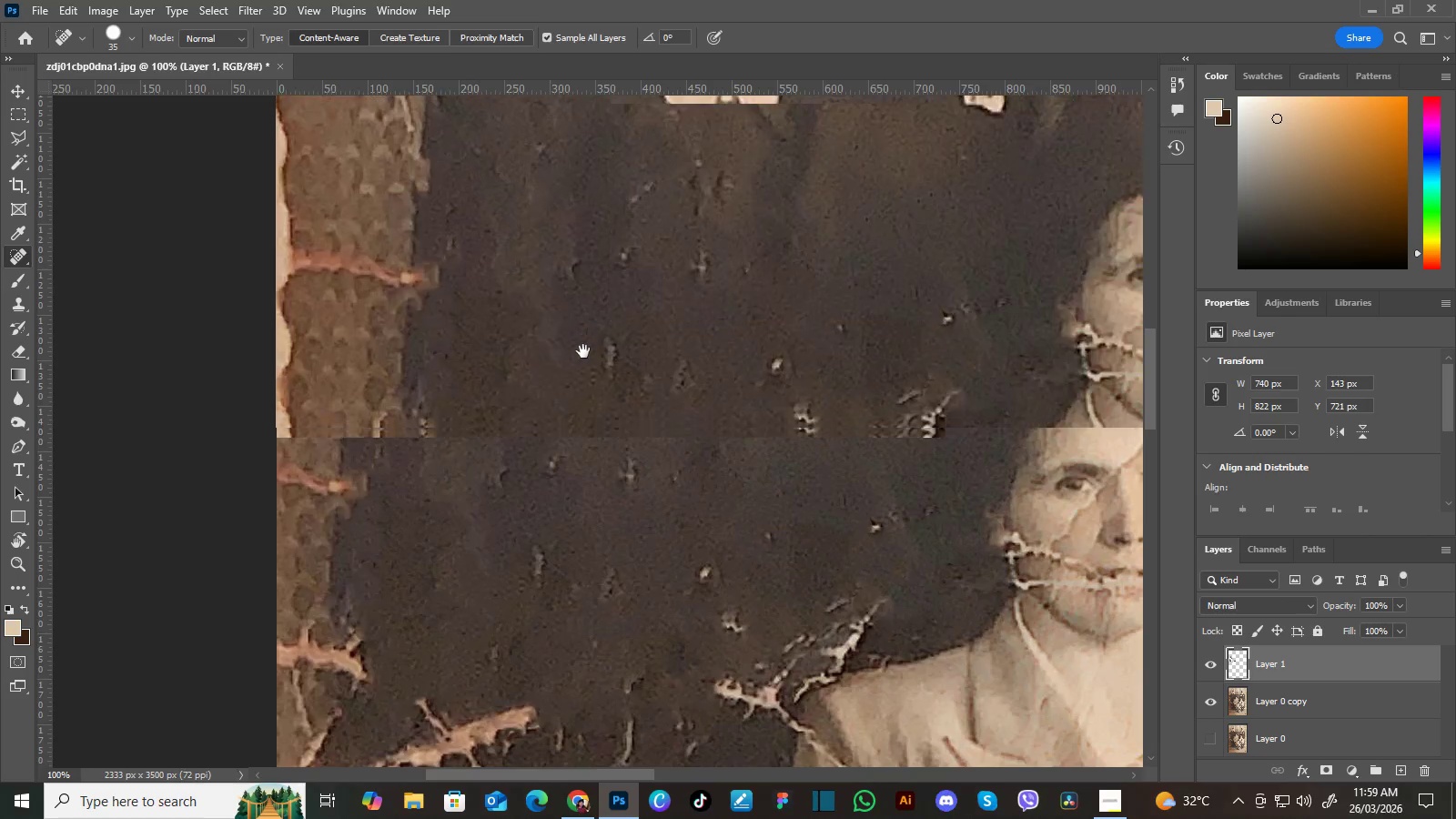 
left_click_drag(start_coordinate=[570, 444], to_coordinate=[588, 361])
 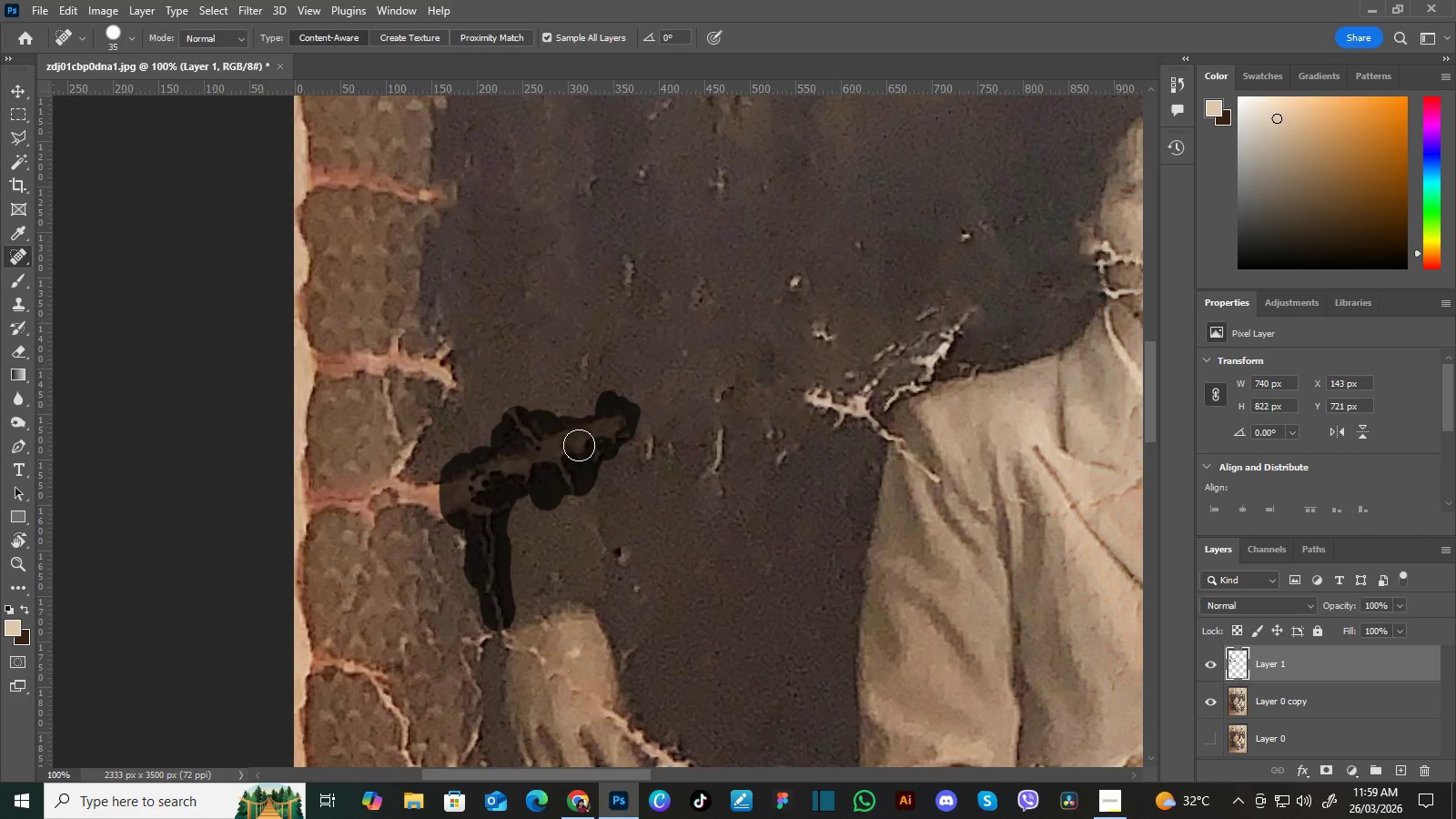 
wait(6.67)
 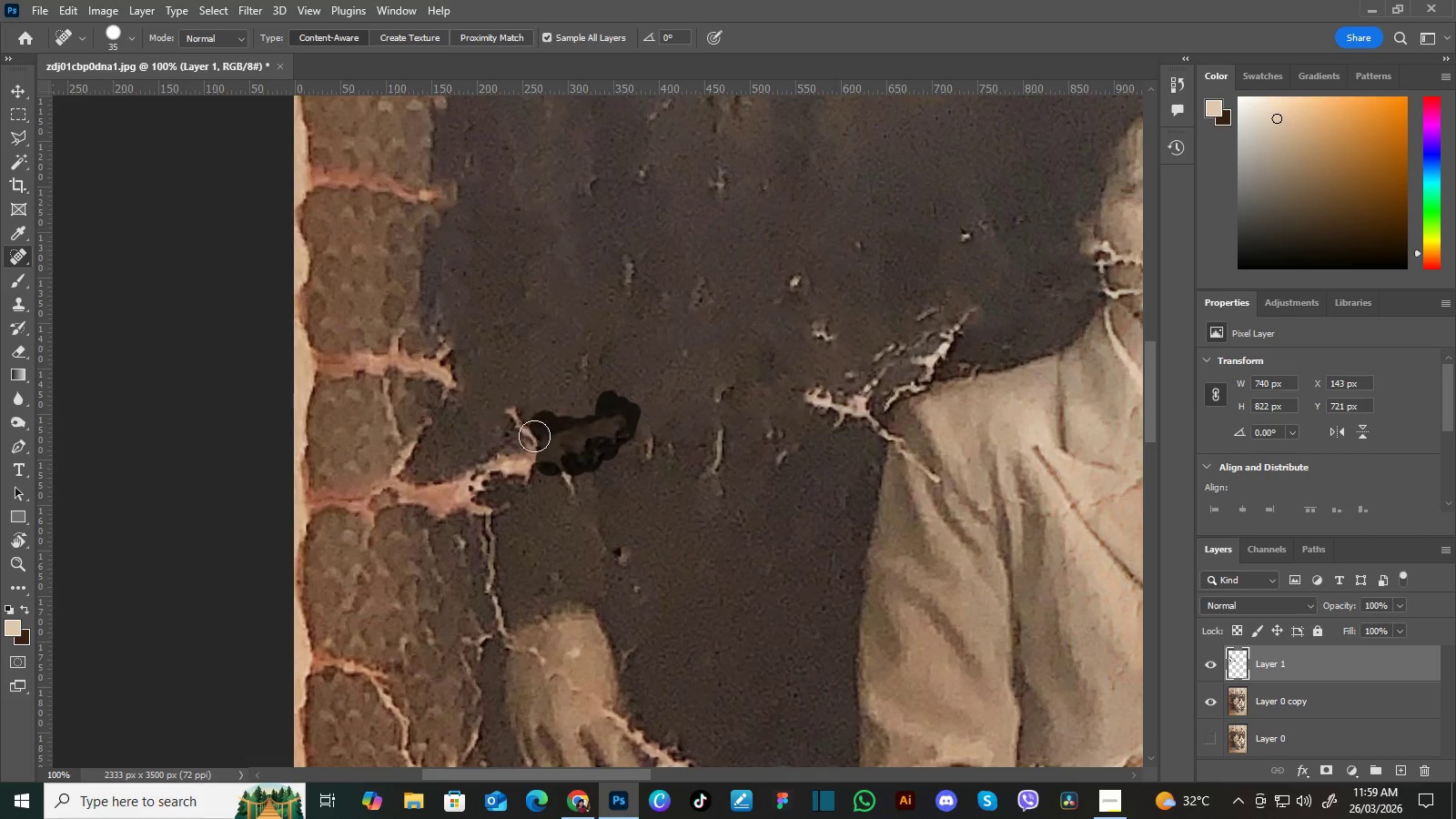 
hold_key(key=Space, duration=0.56)
 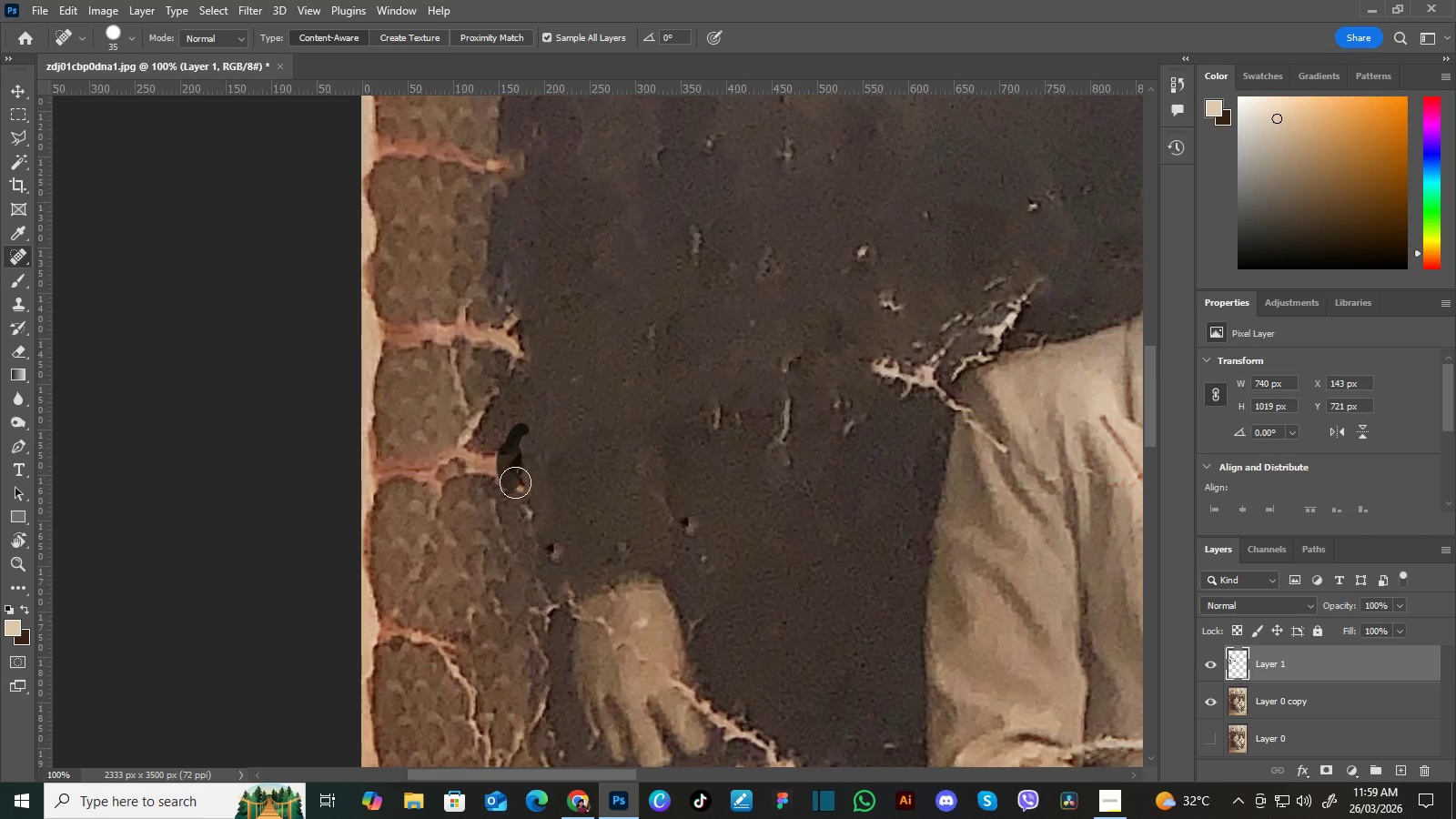 
left_click_drag(start_coordinate=[574, 431], to_coordinate=[642, 401])
 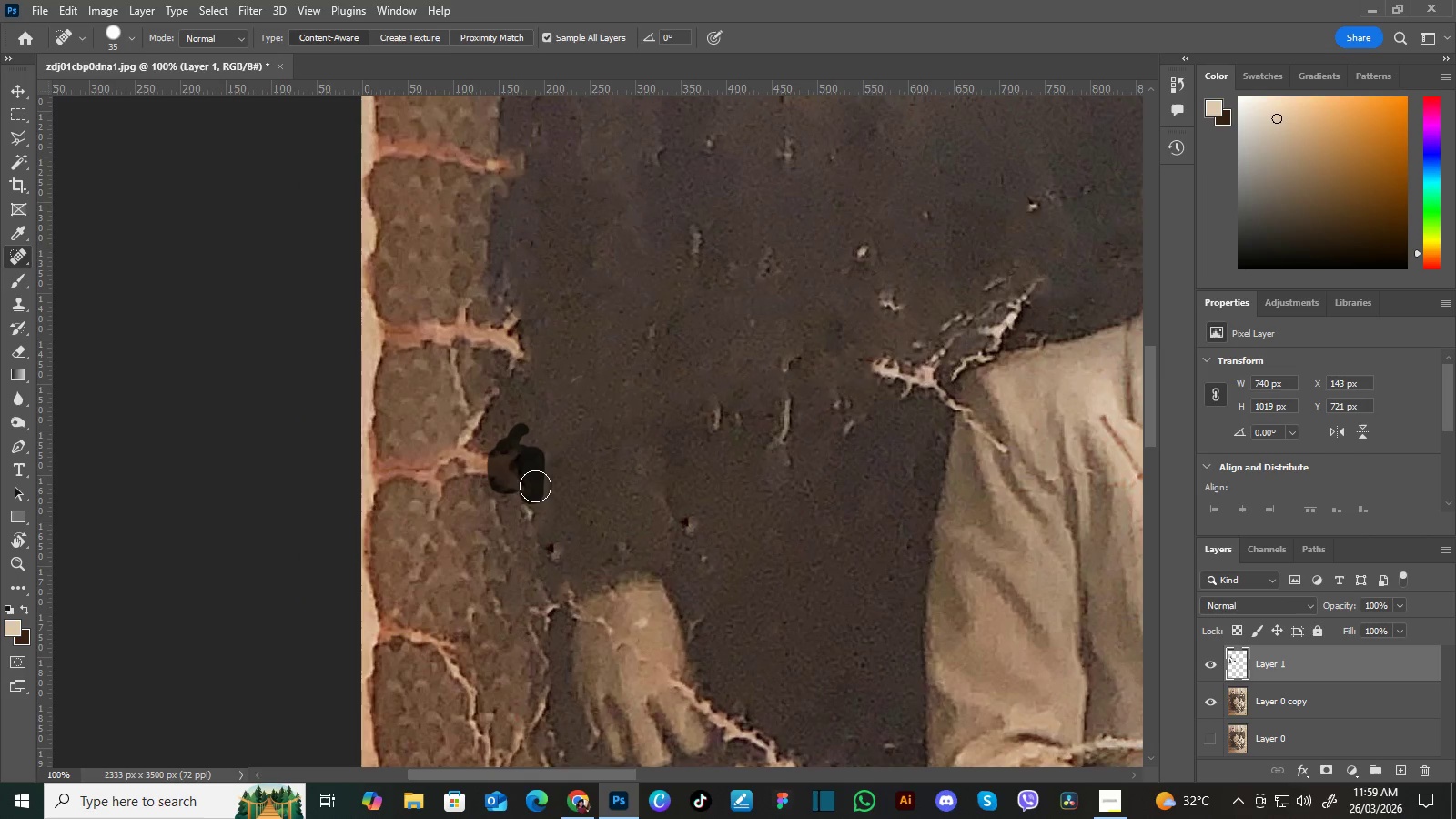 
hold_key(key=Space, duration=0.53)
 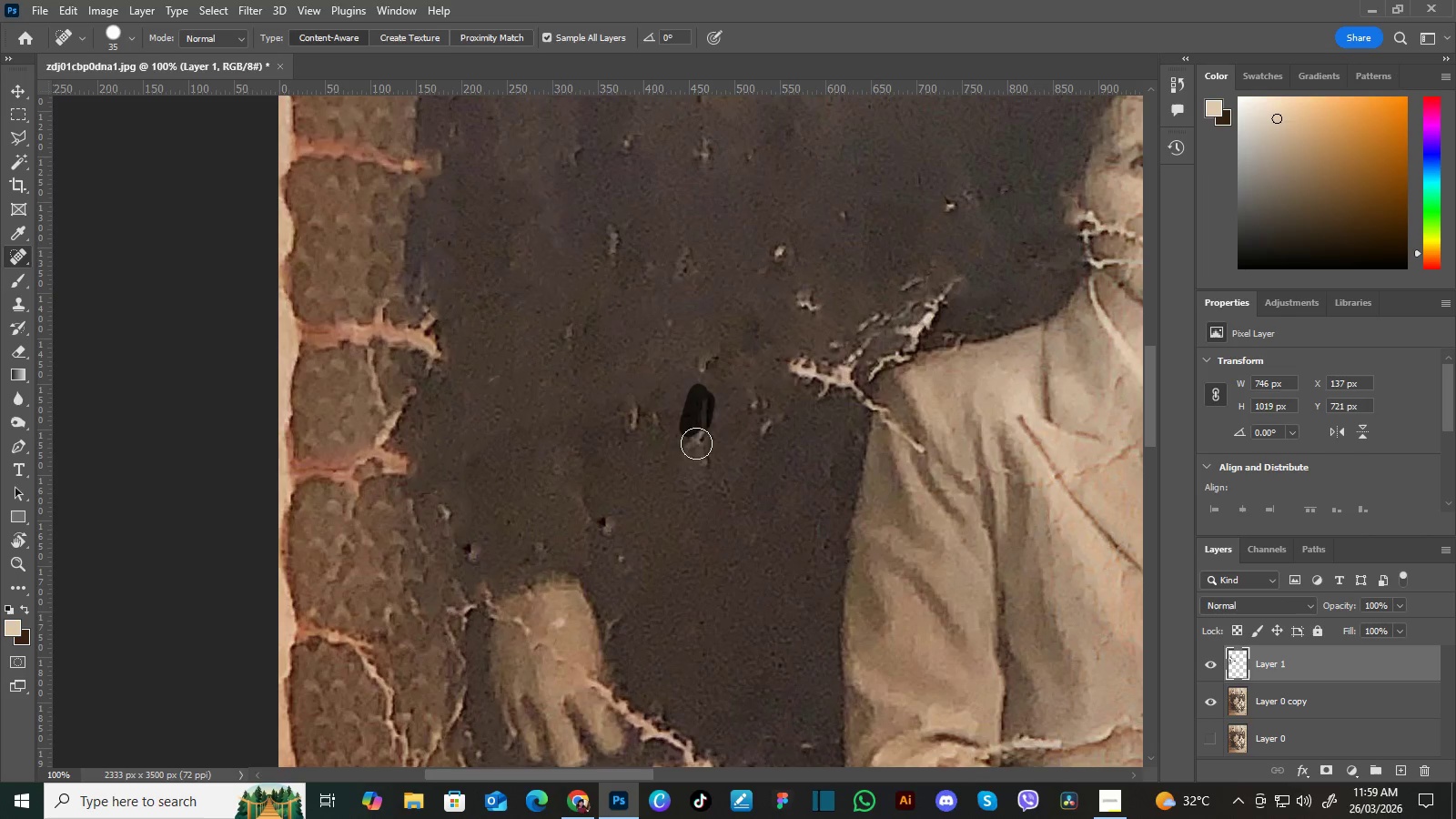 
left_click_drag(start_coordinate=[740, 405], to_coordinate=[657, 405])
 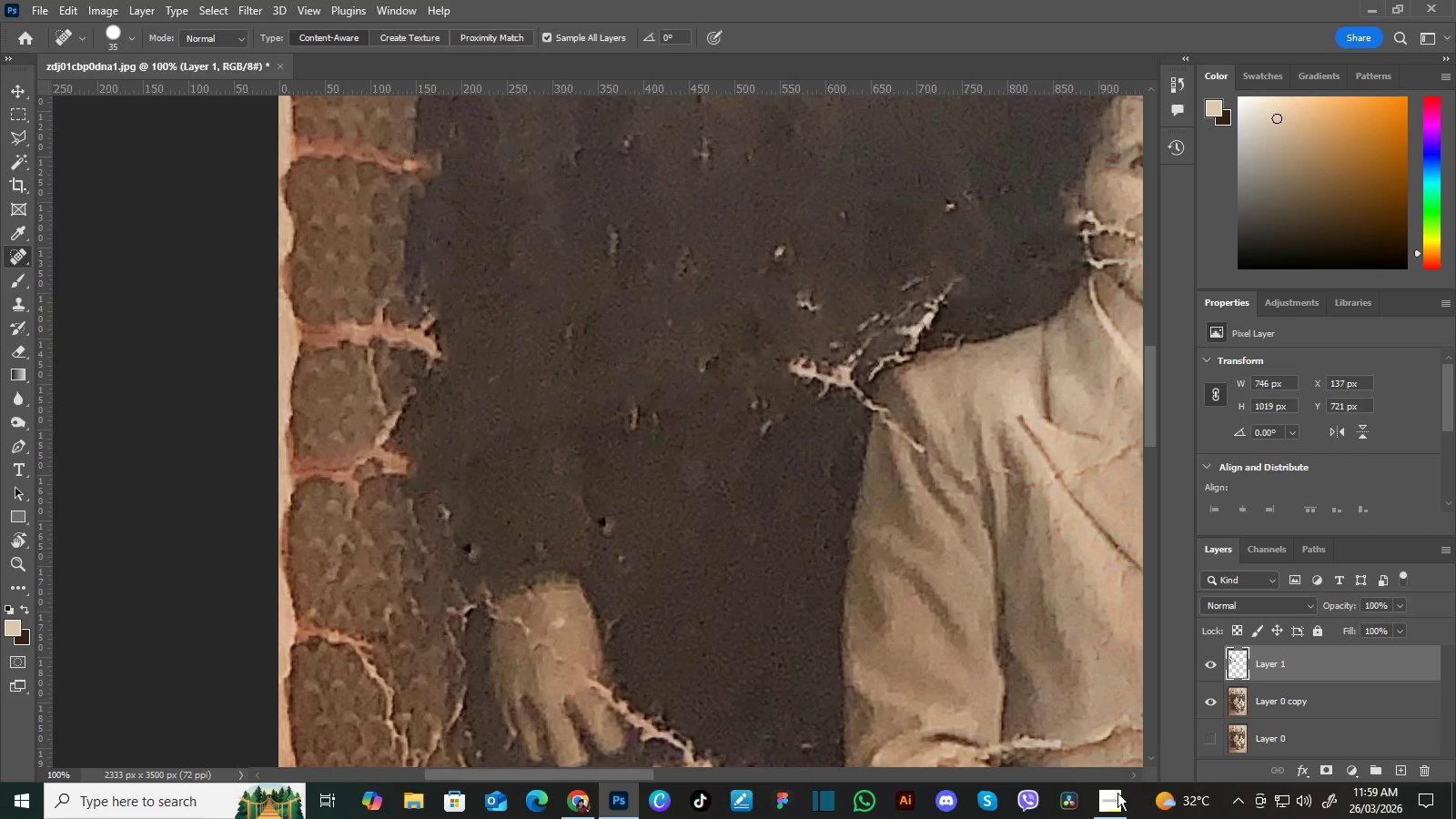 
left_click([1113, 806])